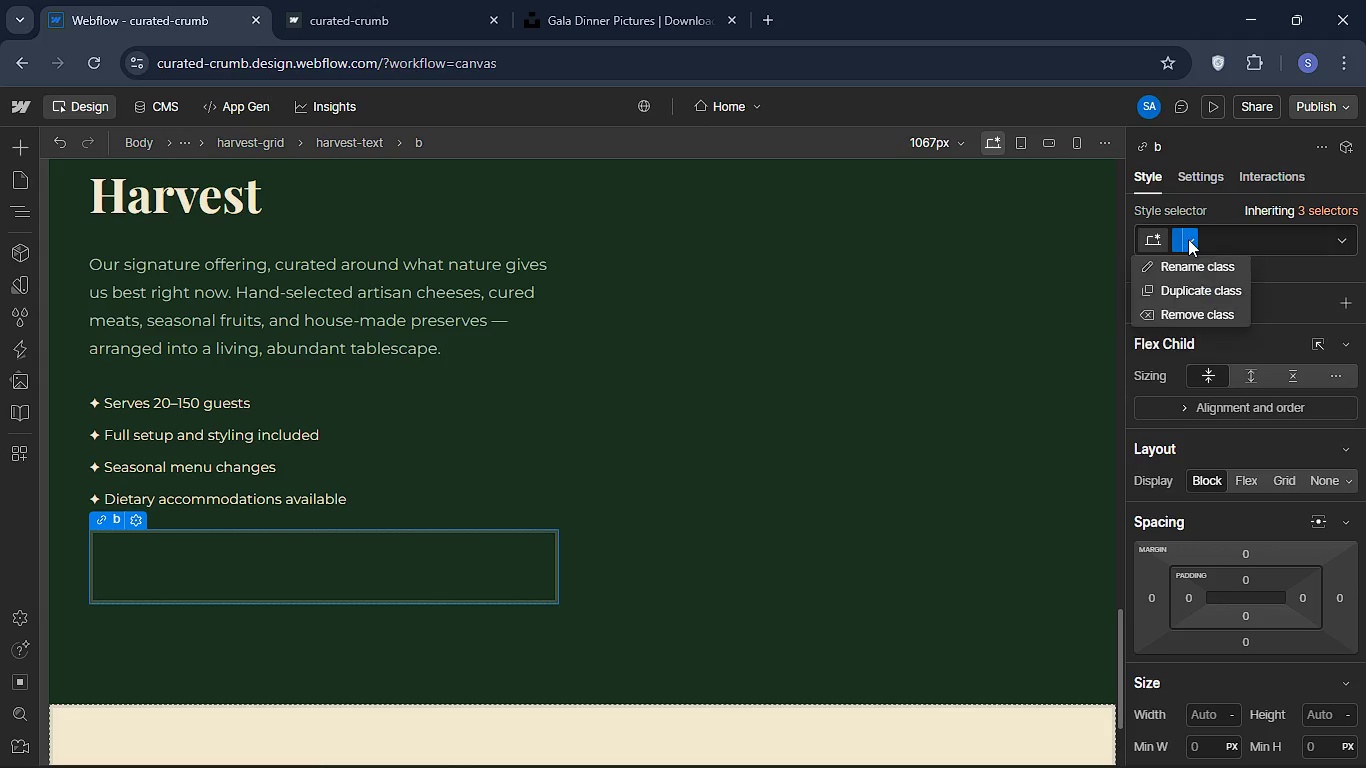 
left_click([1188, 239])
 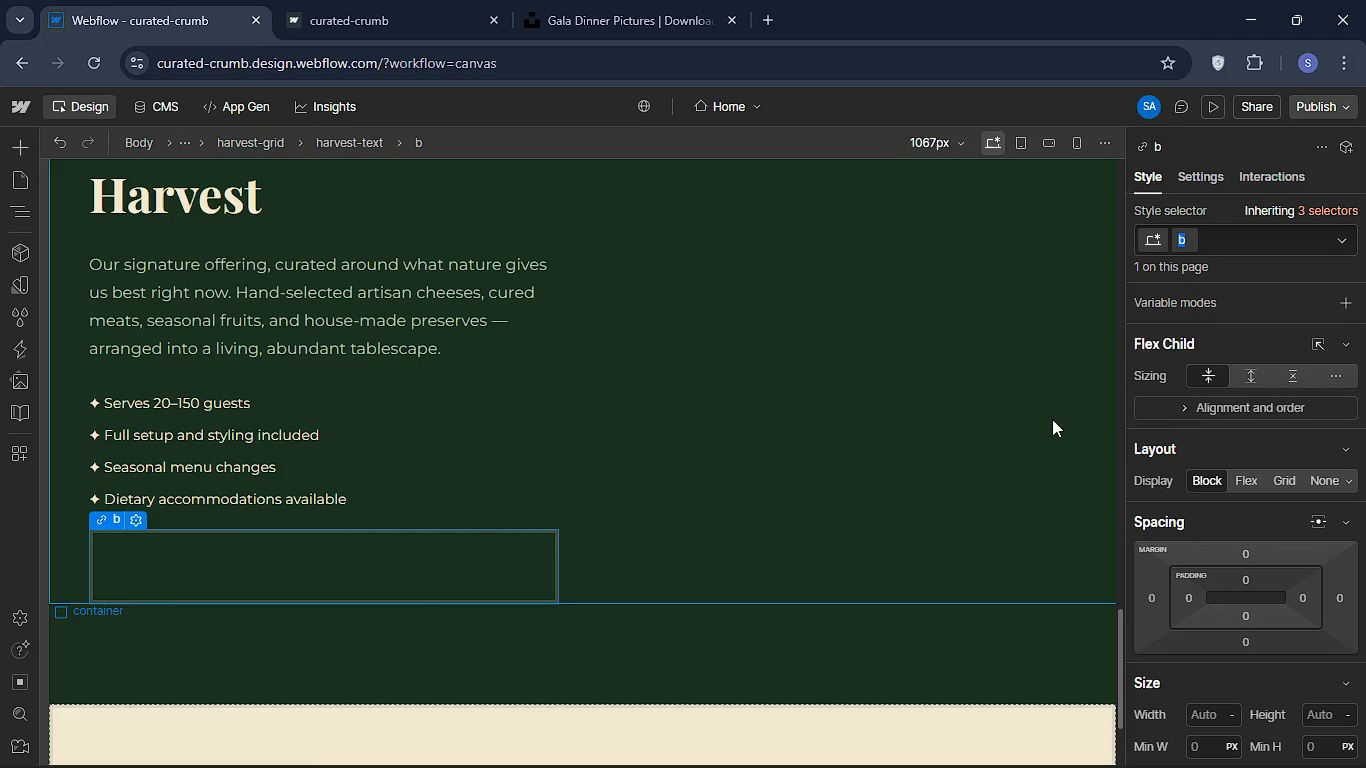 
left_click([1177, 267])
 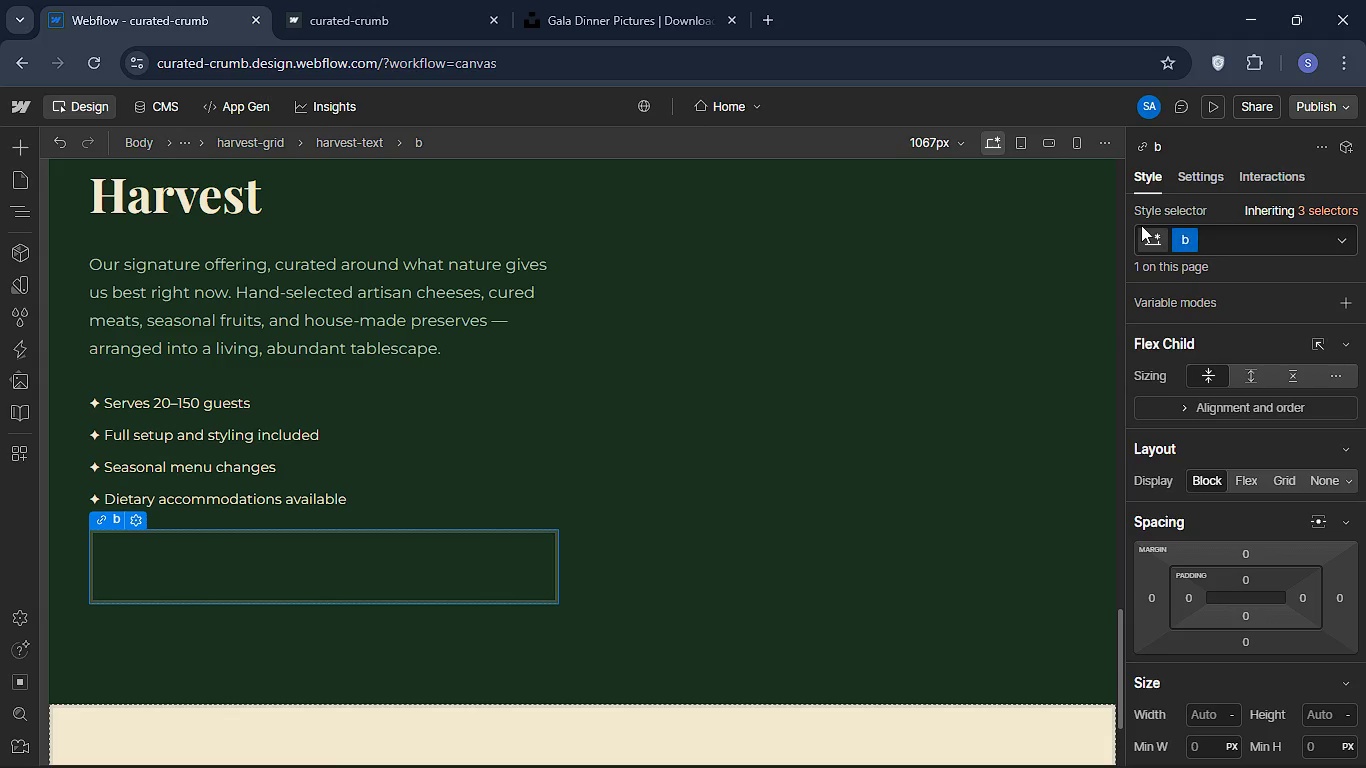 
key(B)
 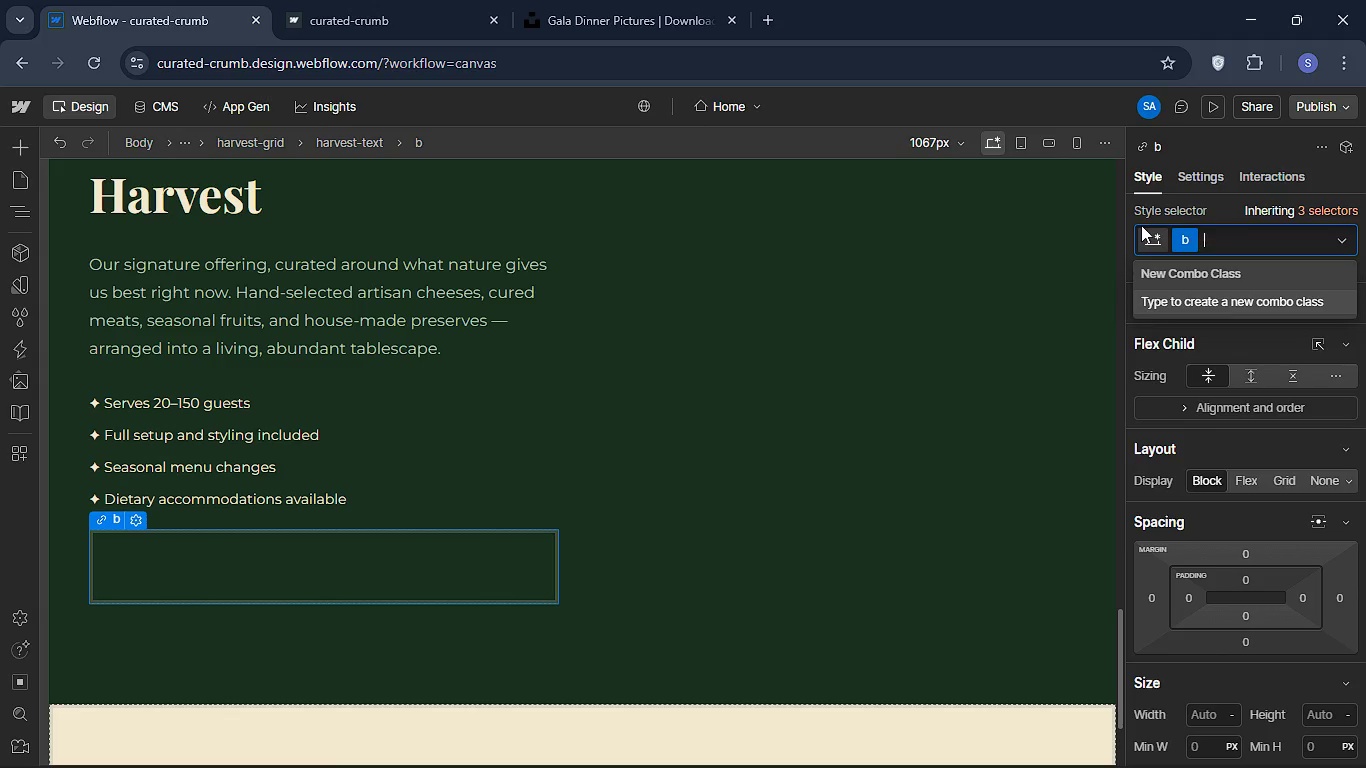 
left_click([1141, 225])
 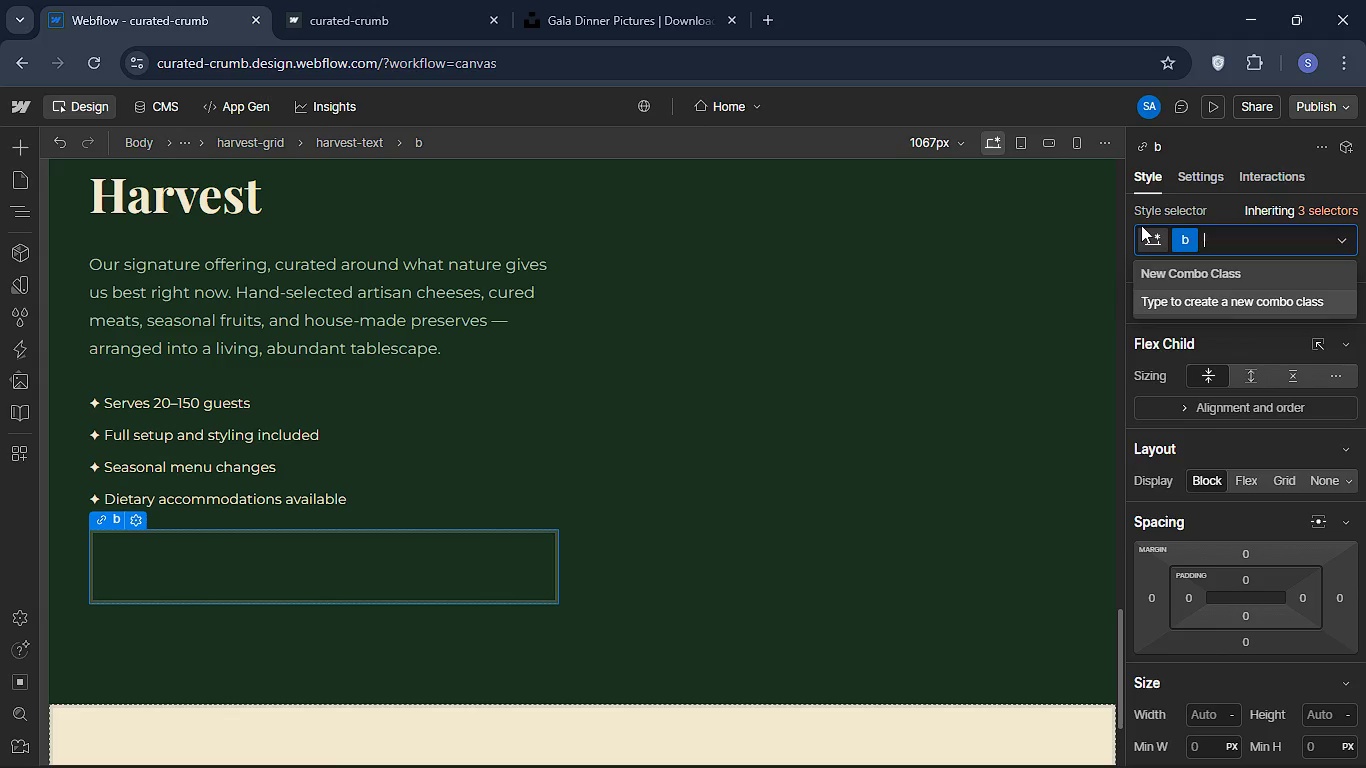 
key(Backspace)
 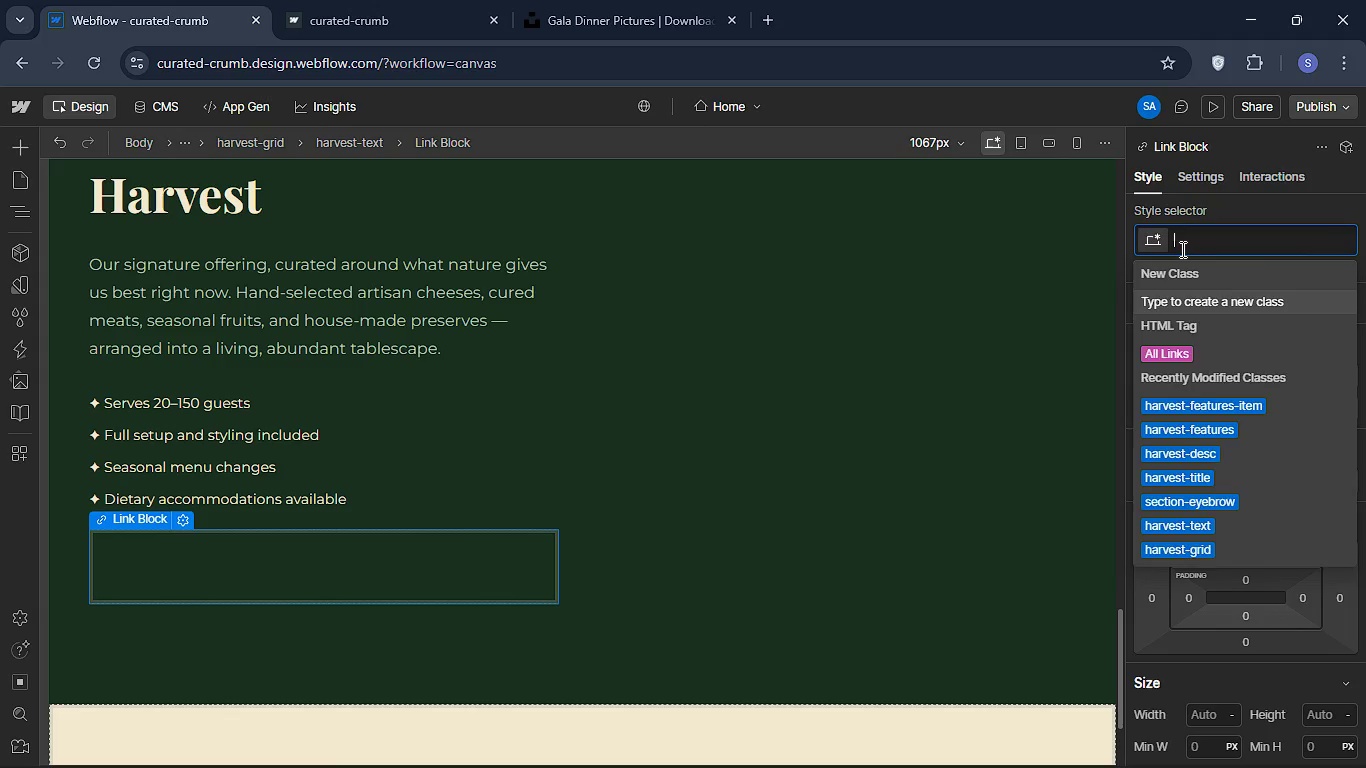 
type(btn-prima)
 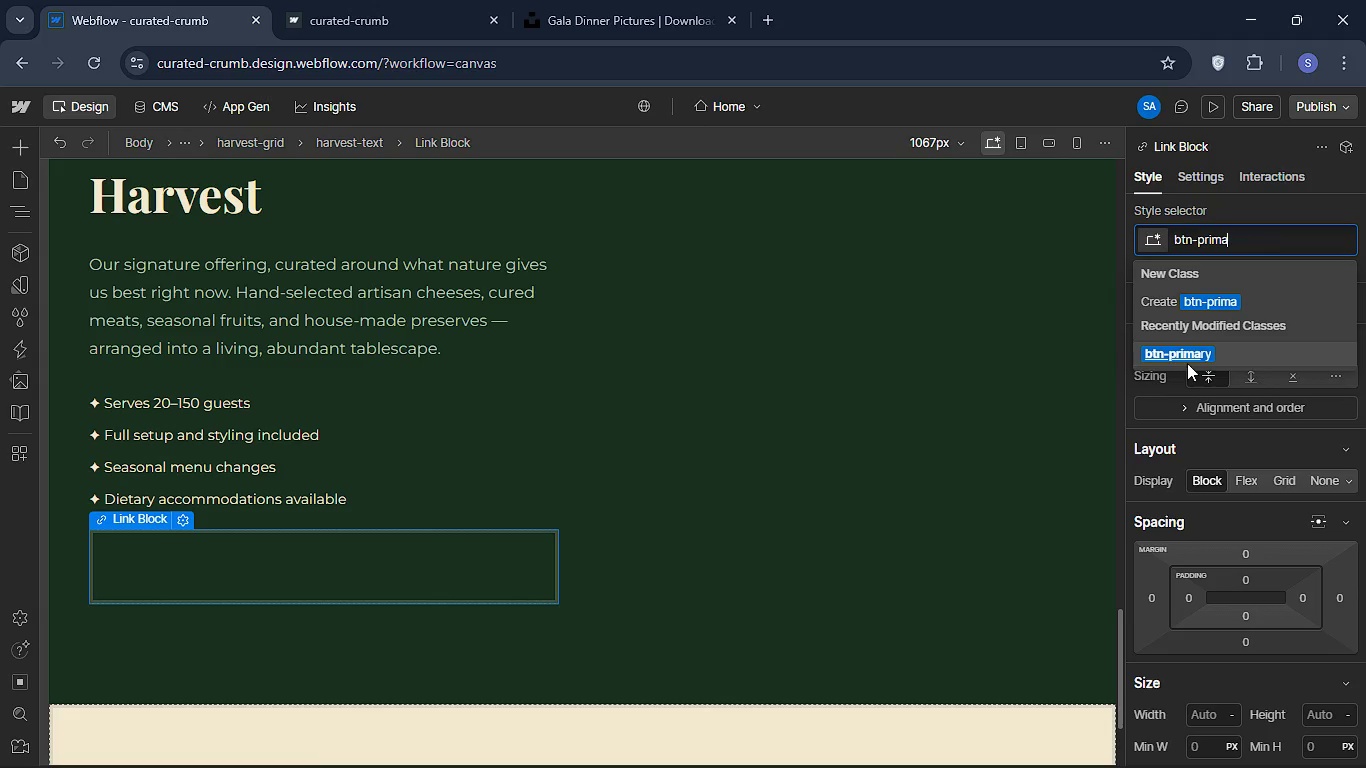 
left_click([1187, 363])
 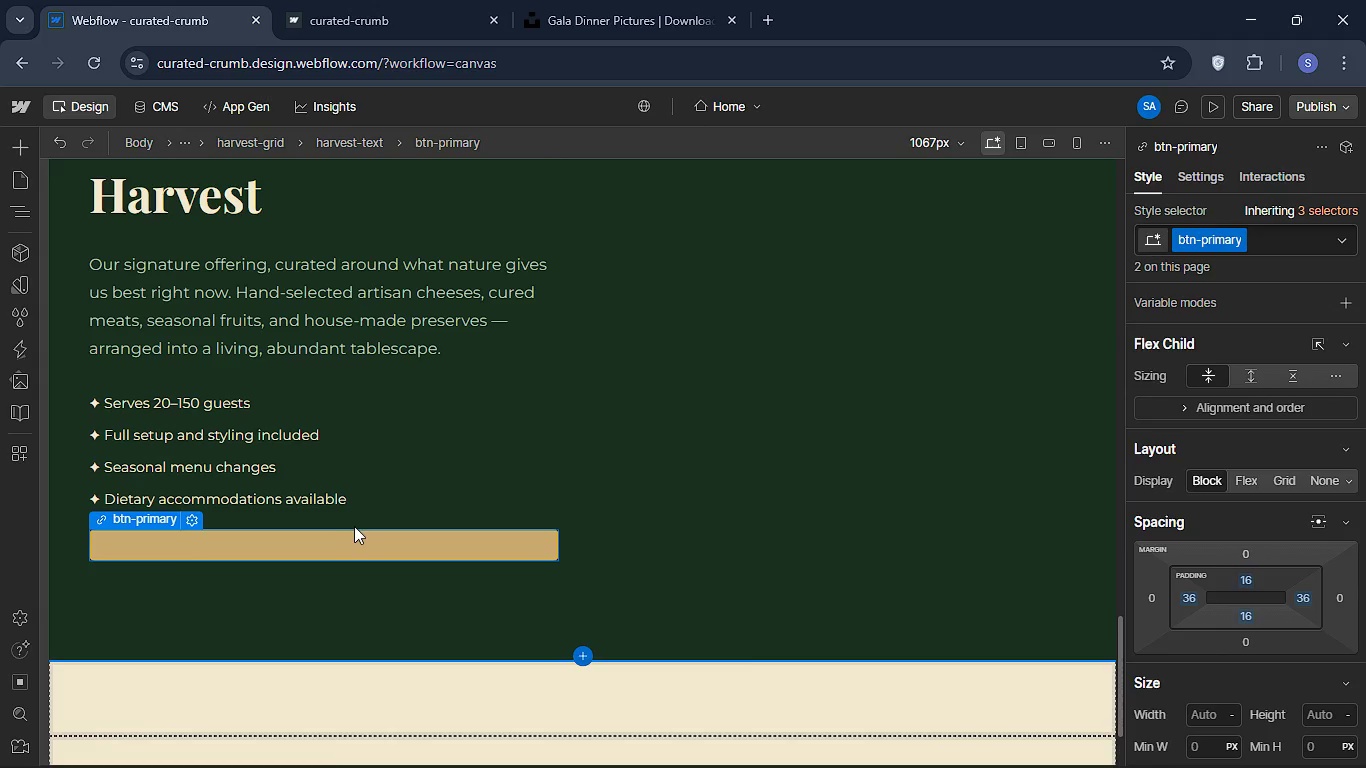 
left_click([362, 521])
 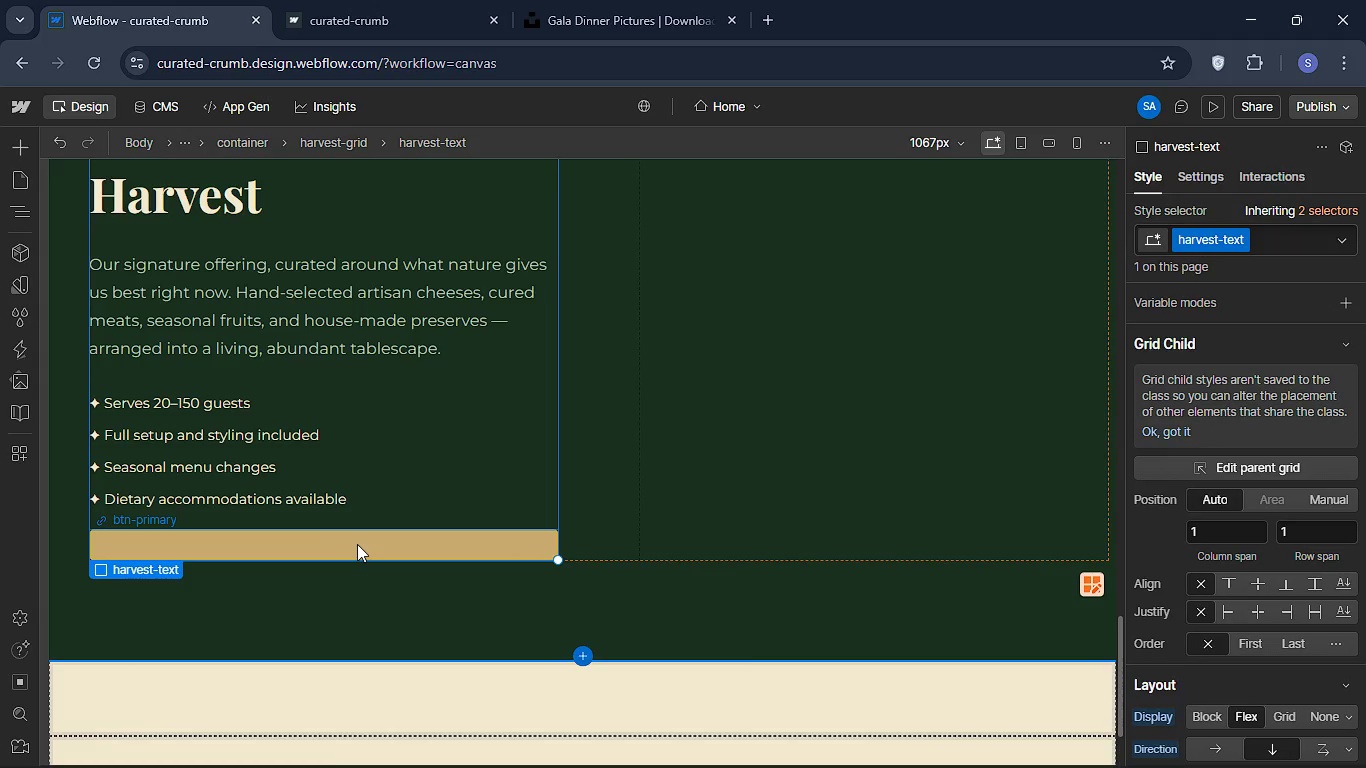 
left_click([357, 544])
 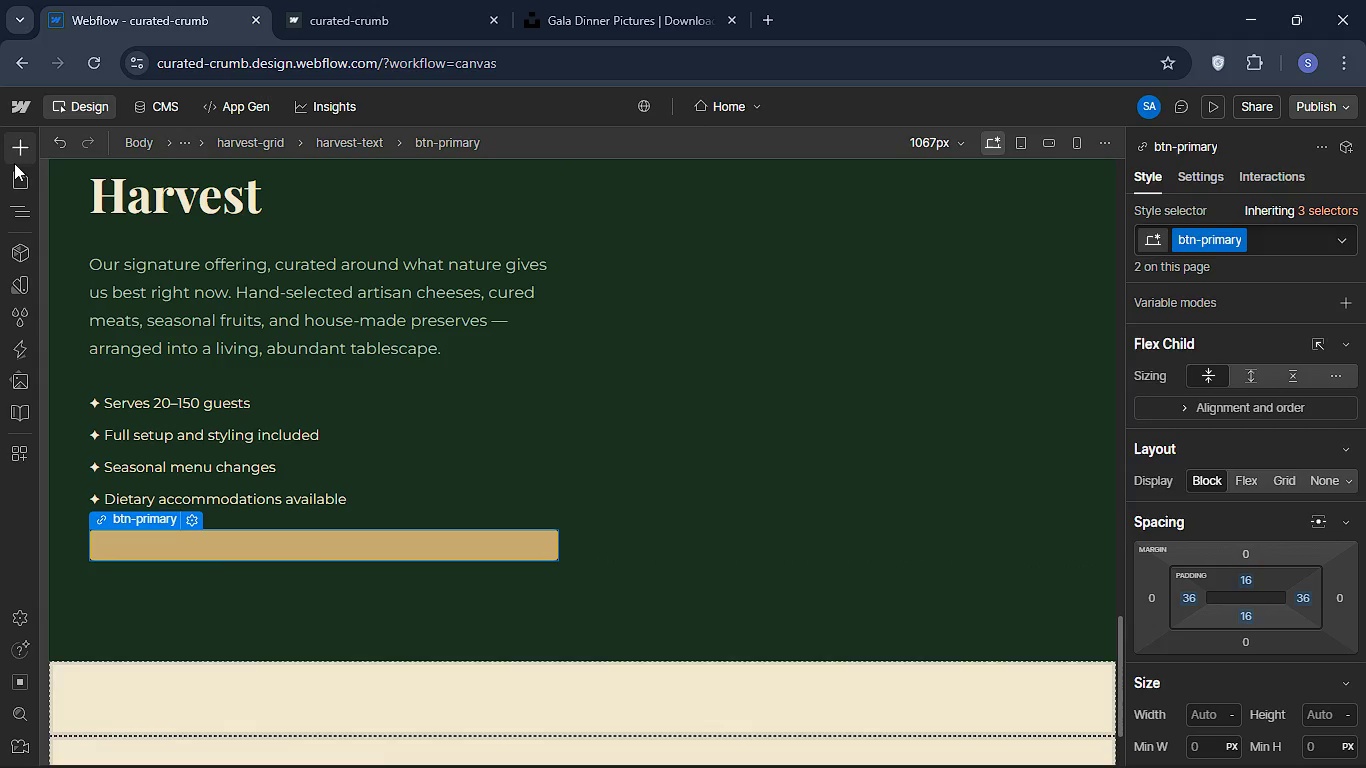 
left_click([14, 163])
 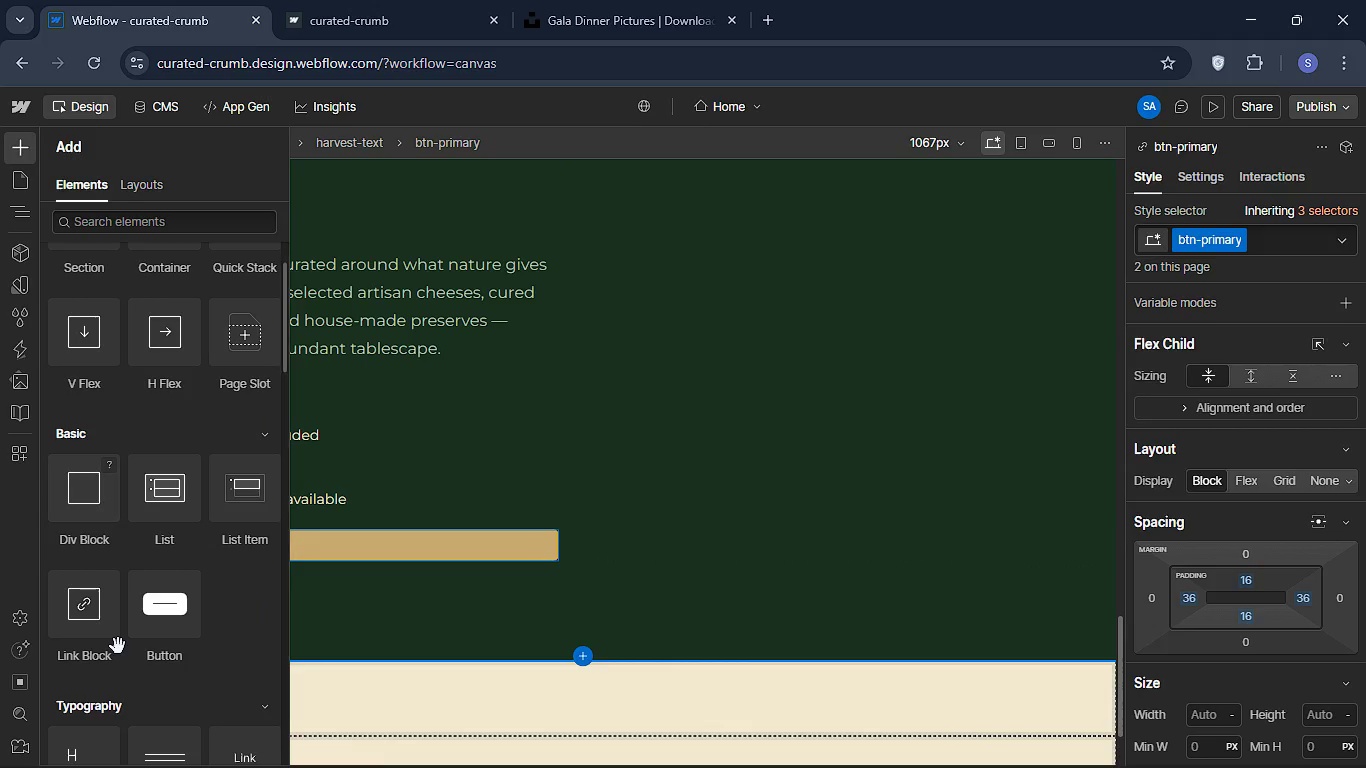 
scroll: coordinate [137, 654], scroll_direction: down, amount: 4.0
 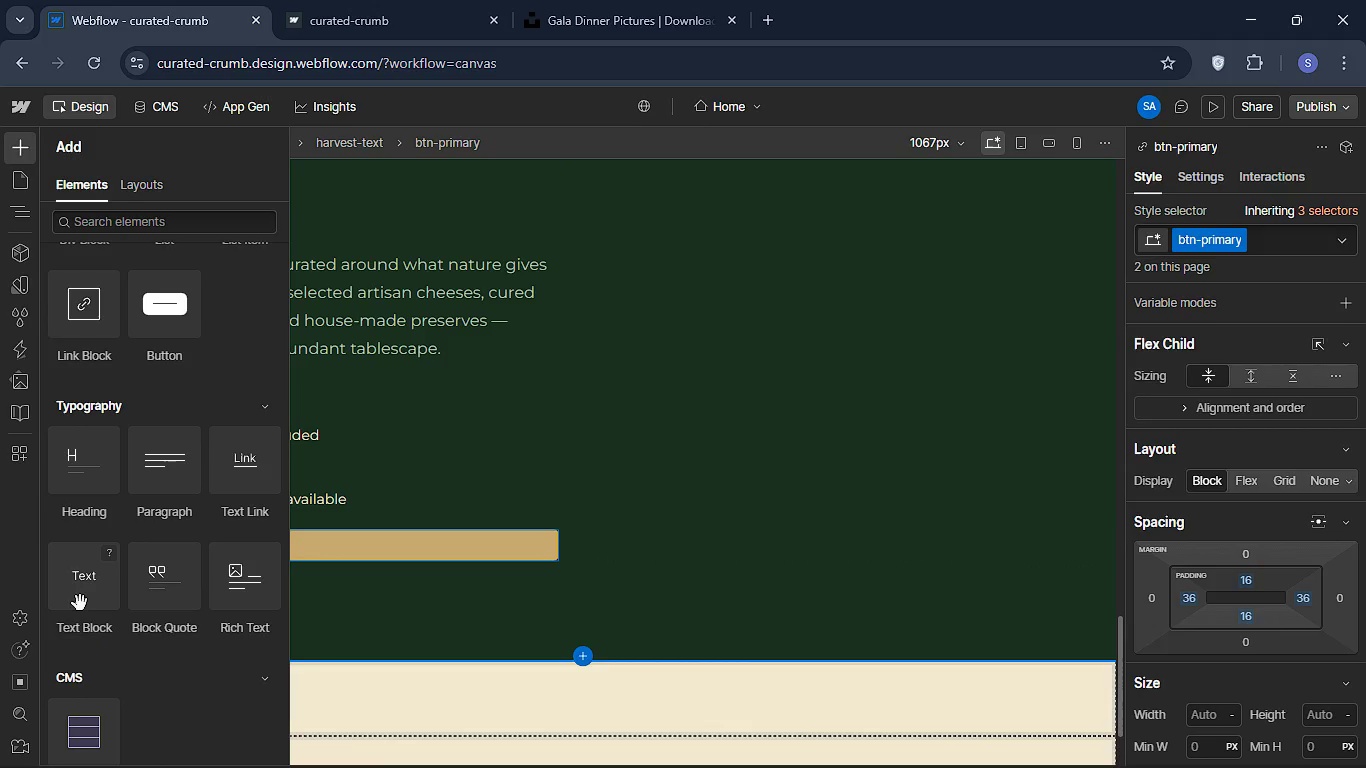 
wait(5.71)
 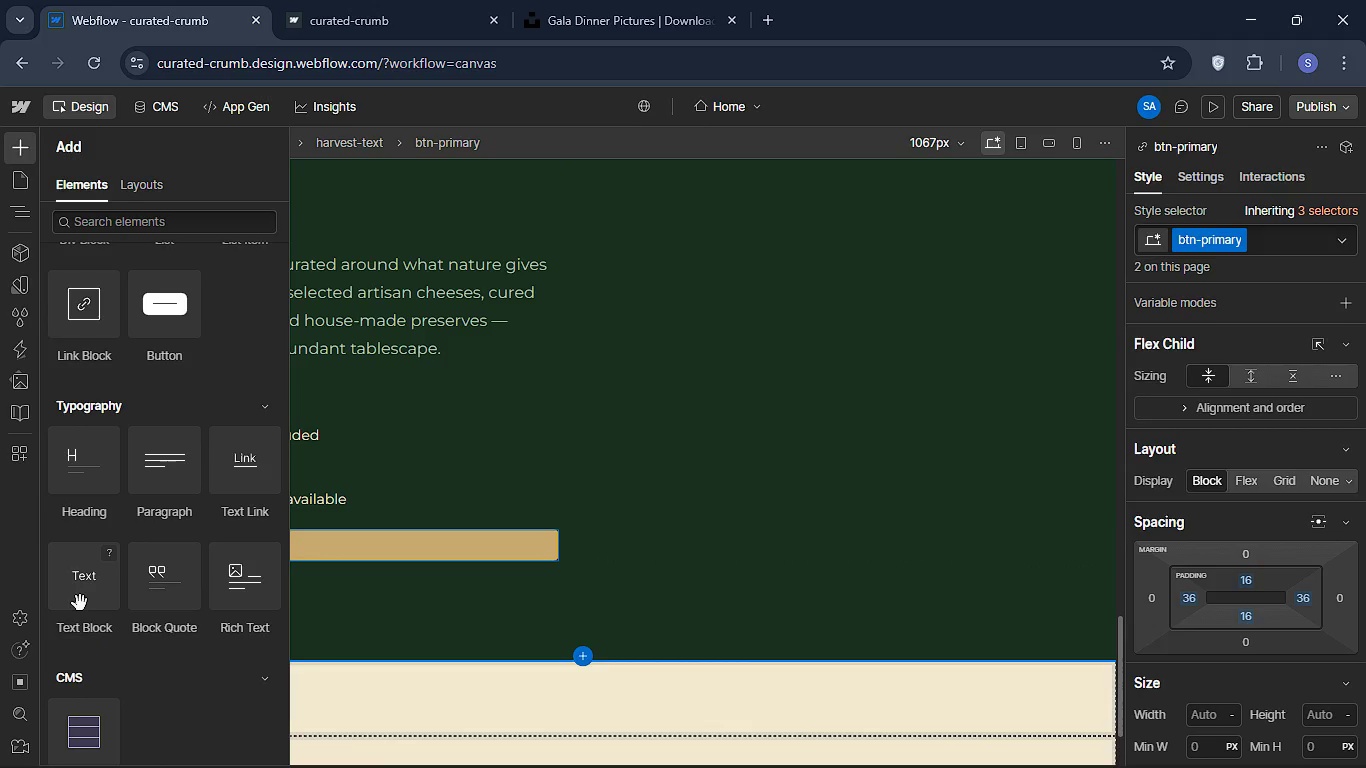 
left_click_drag(start_coordinate=[80, 603], to_coordinate=[273, 547])
 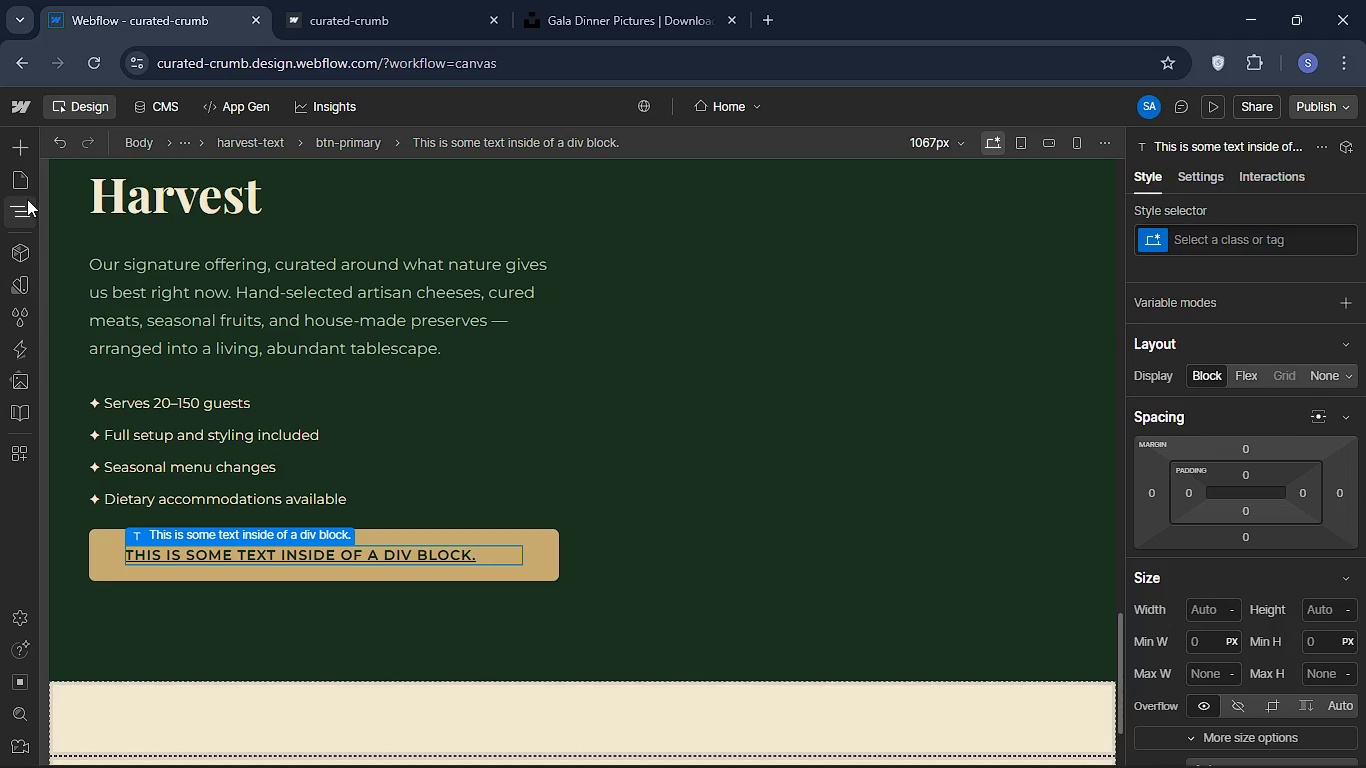 
left_click([19, 211])
 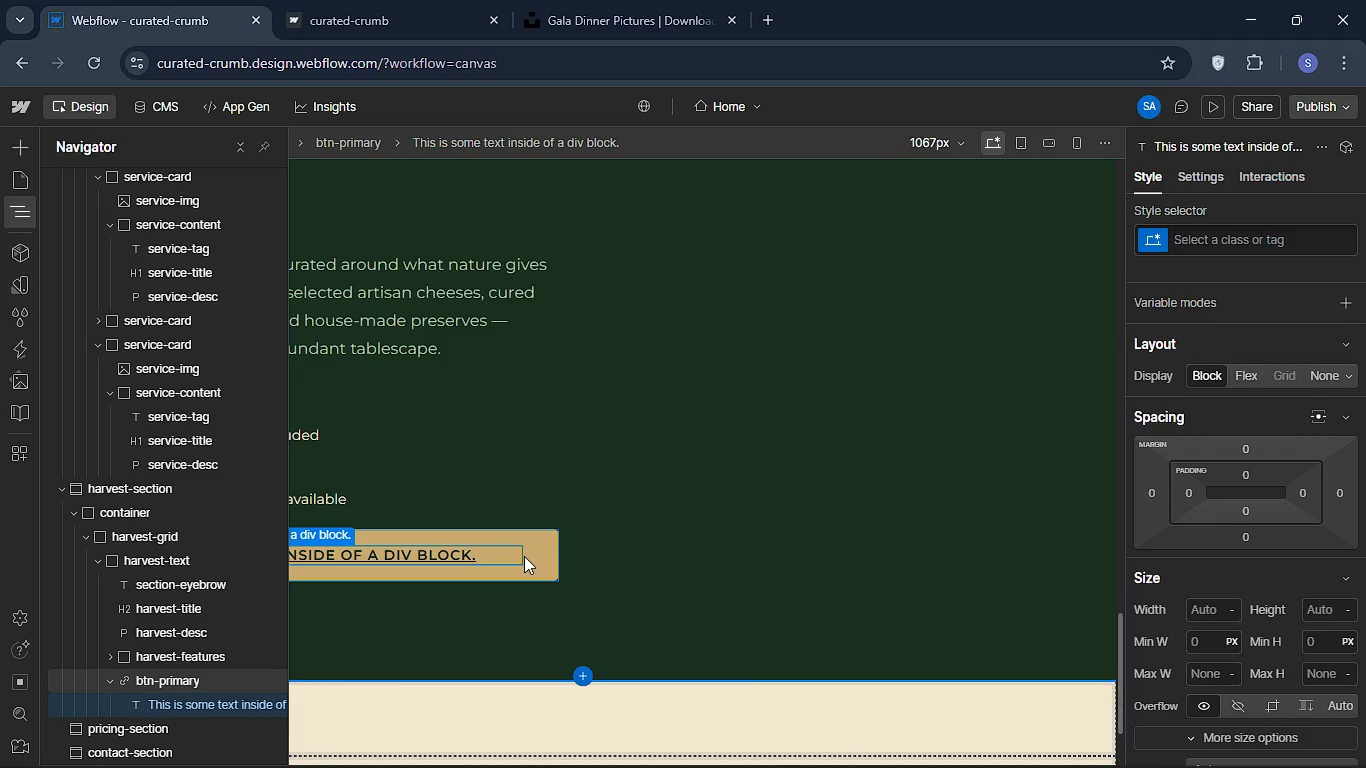 
wait(6.72)
 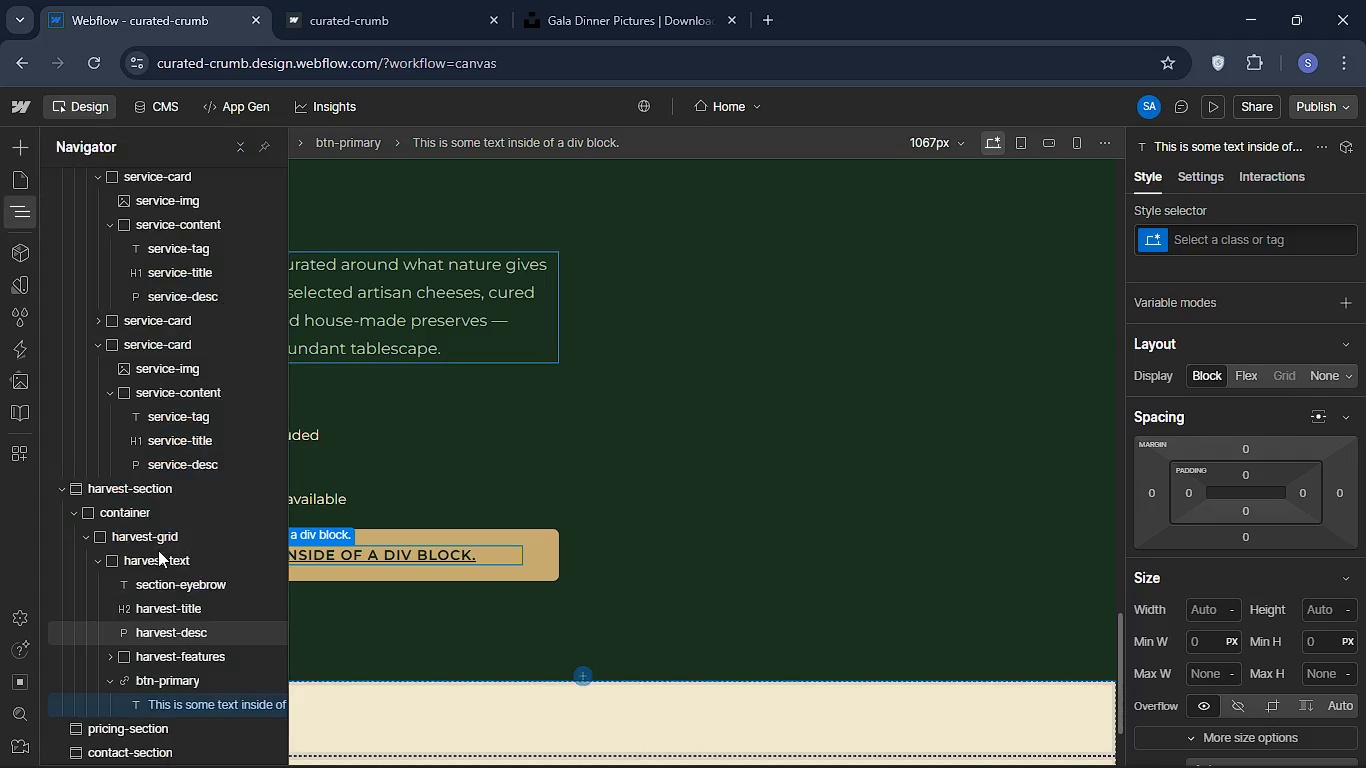 
left_click([1210, 236])
 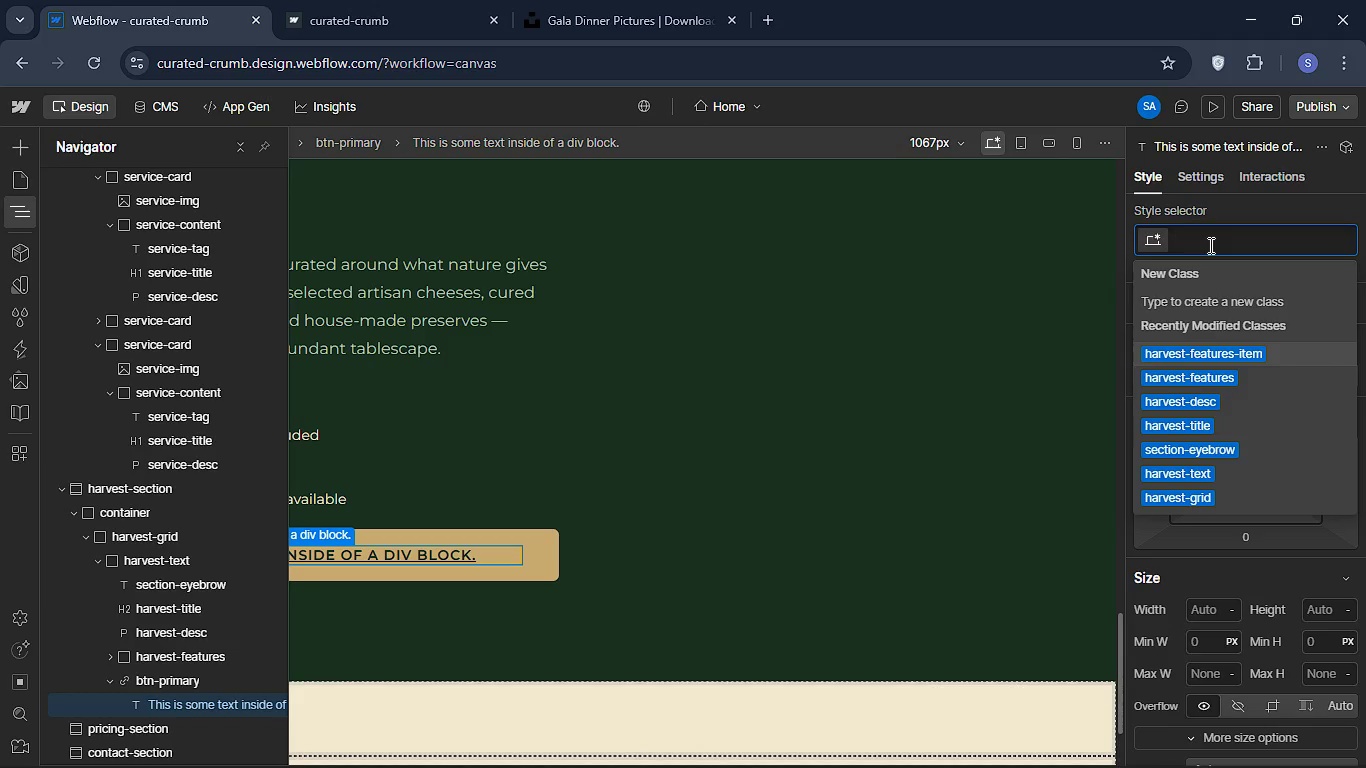 
wait(6.86)
 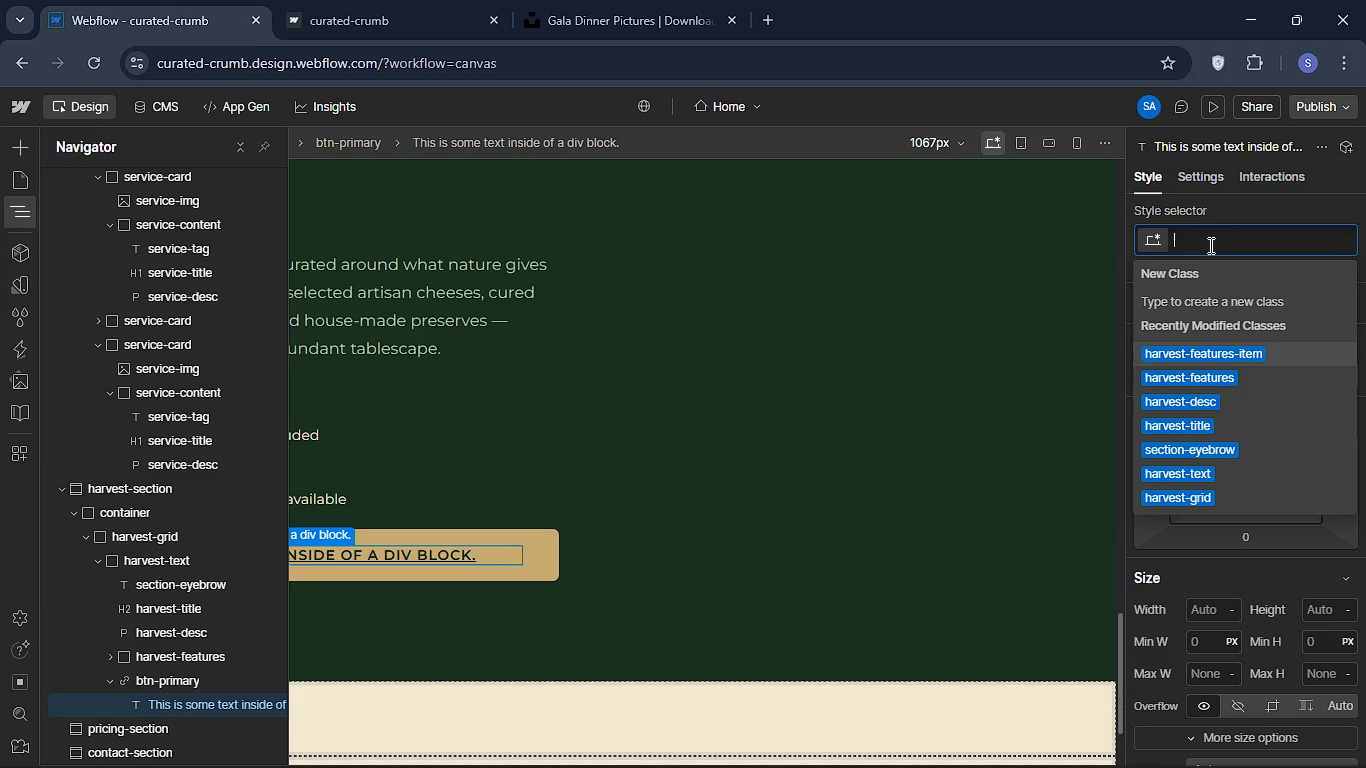 
type(text)
key(Backspace)
key(Backspace)
key(Backspace)
key(Backspace)
type(btn=t)
 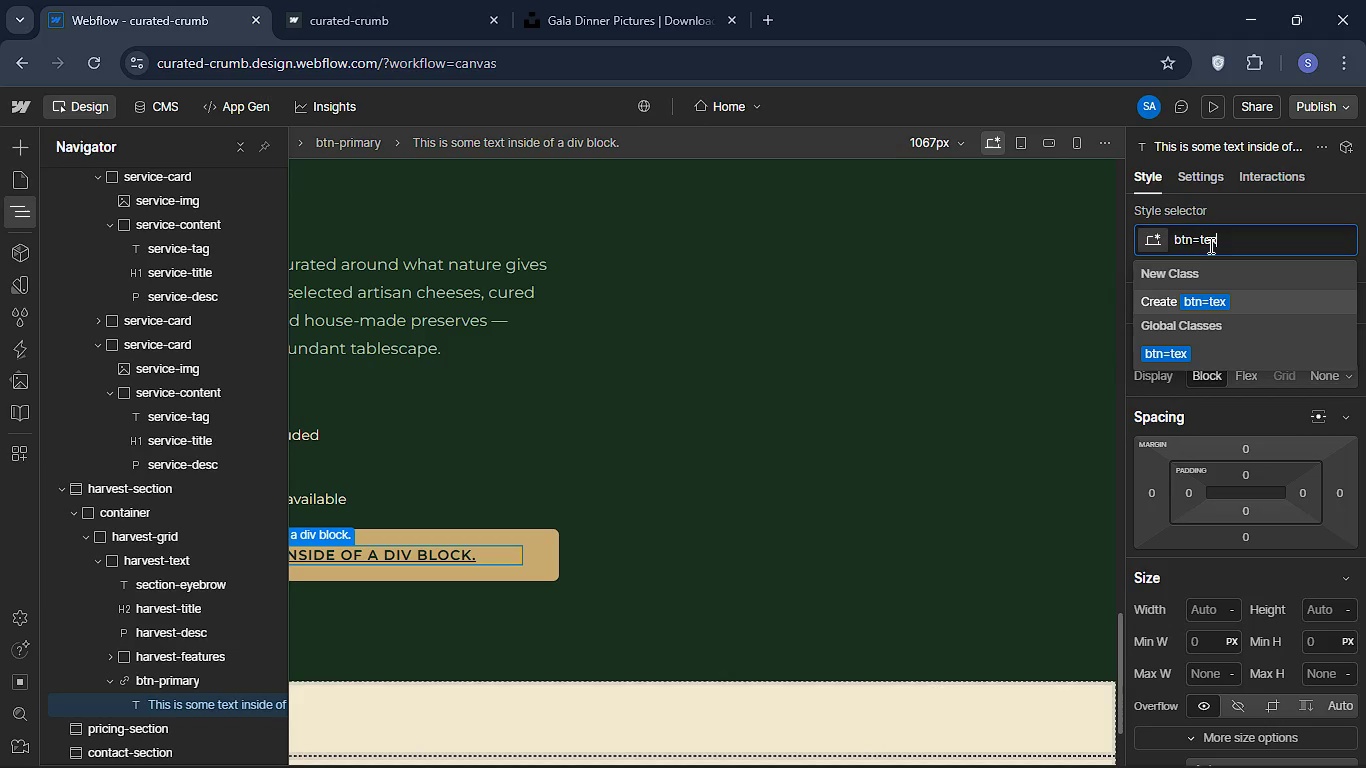 
left_click([1209, 245])
 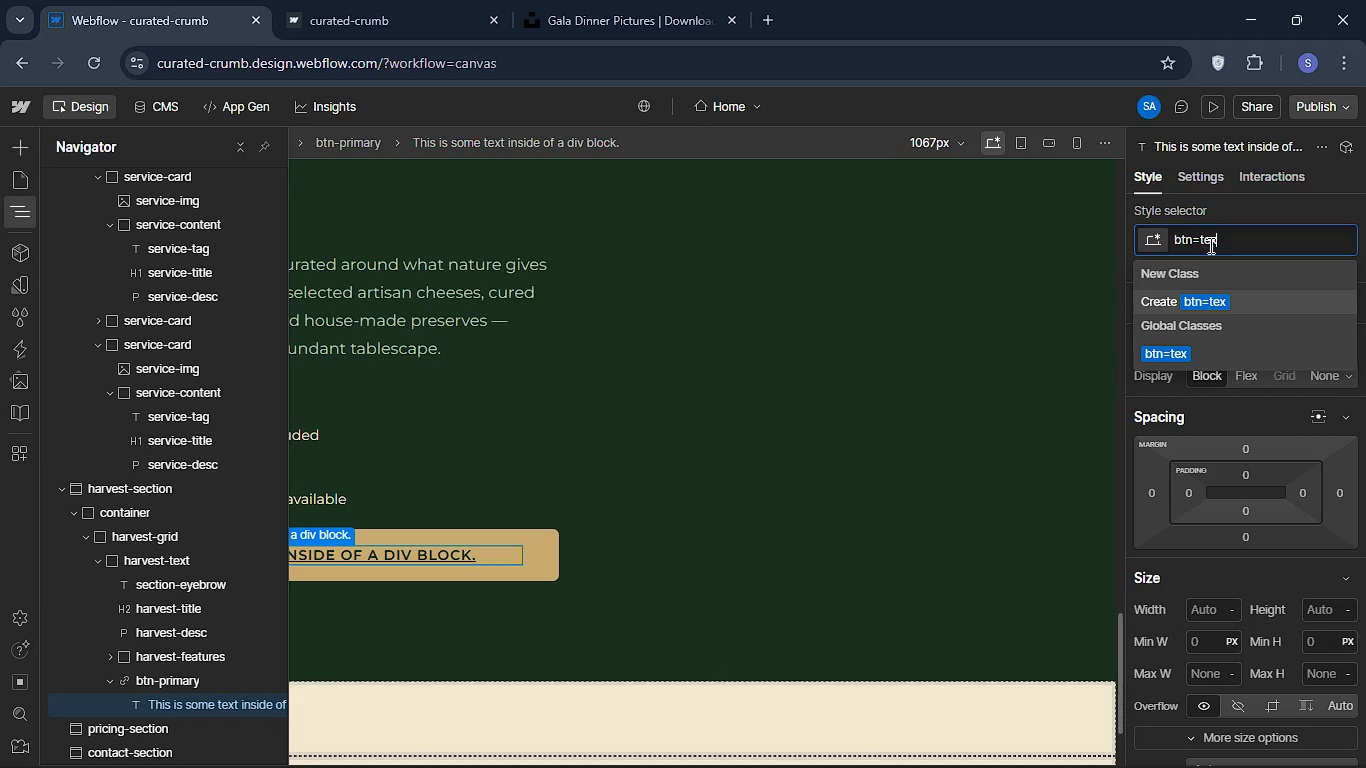 
type(ext)
 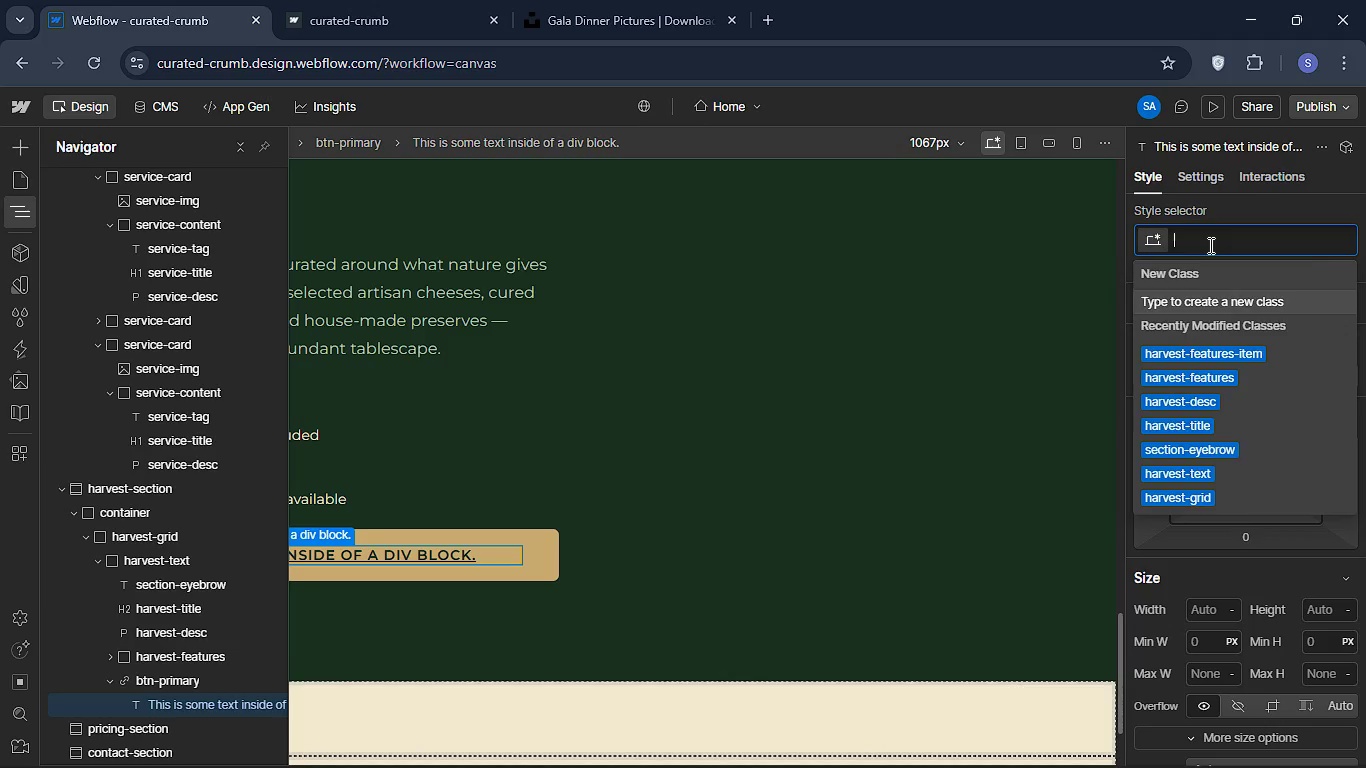 
key(Enter)
 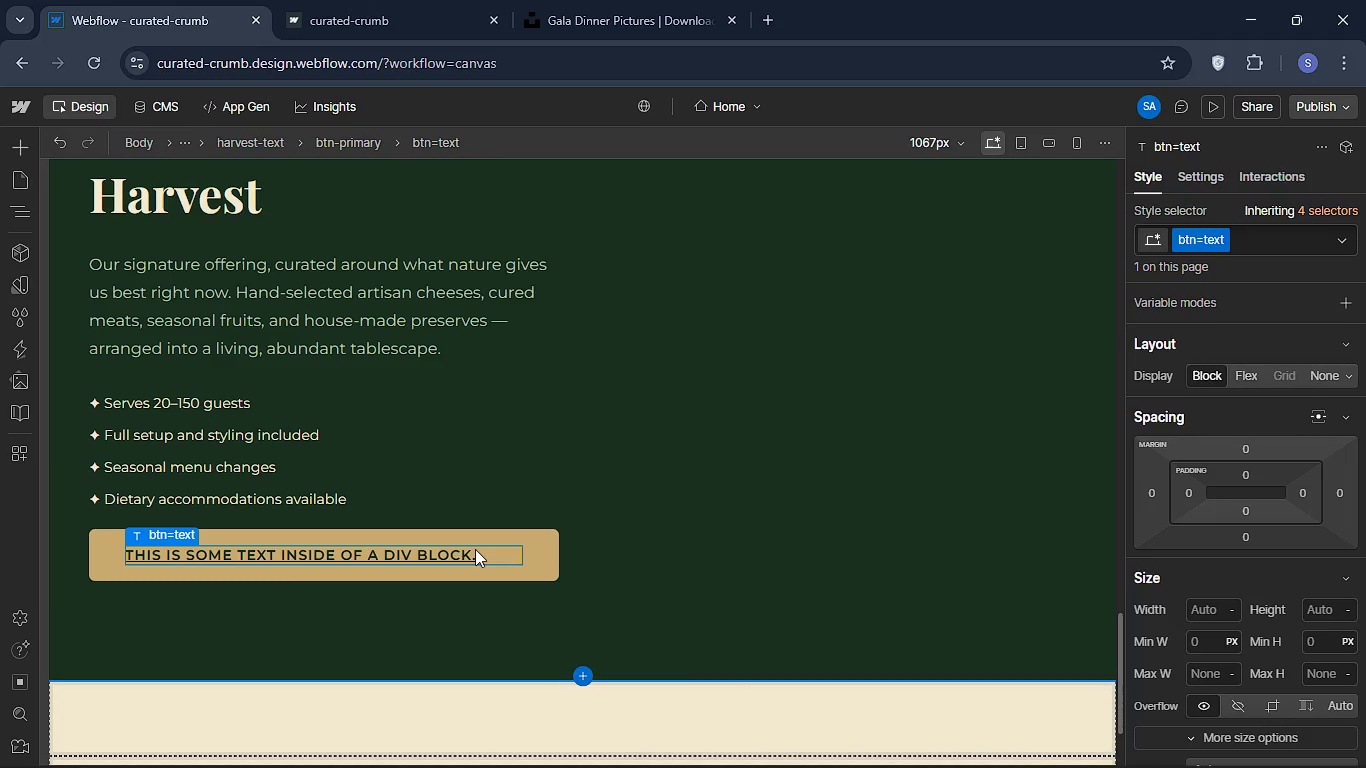 
double_click([475, 549])
 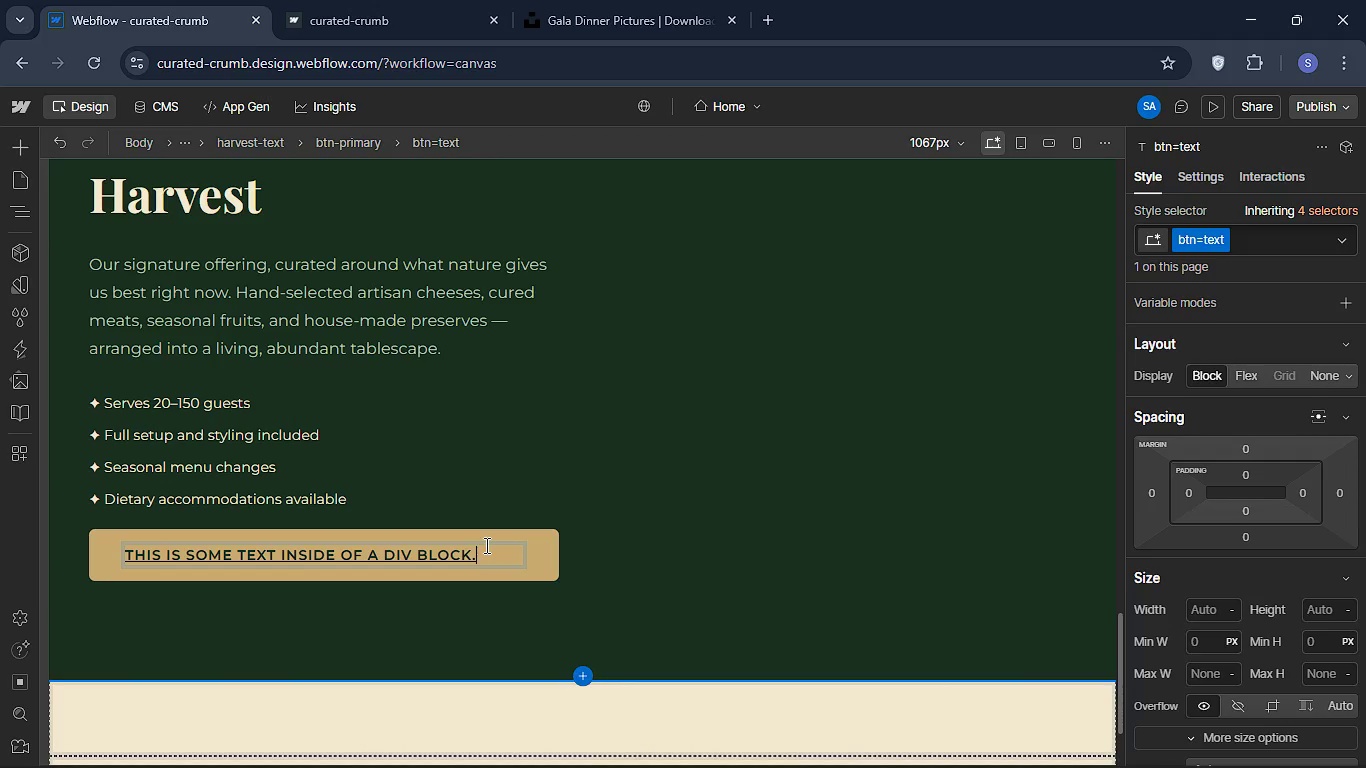 
key(Control+A)
 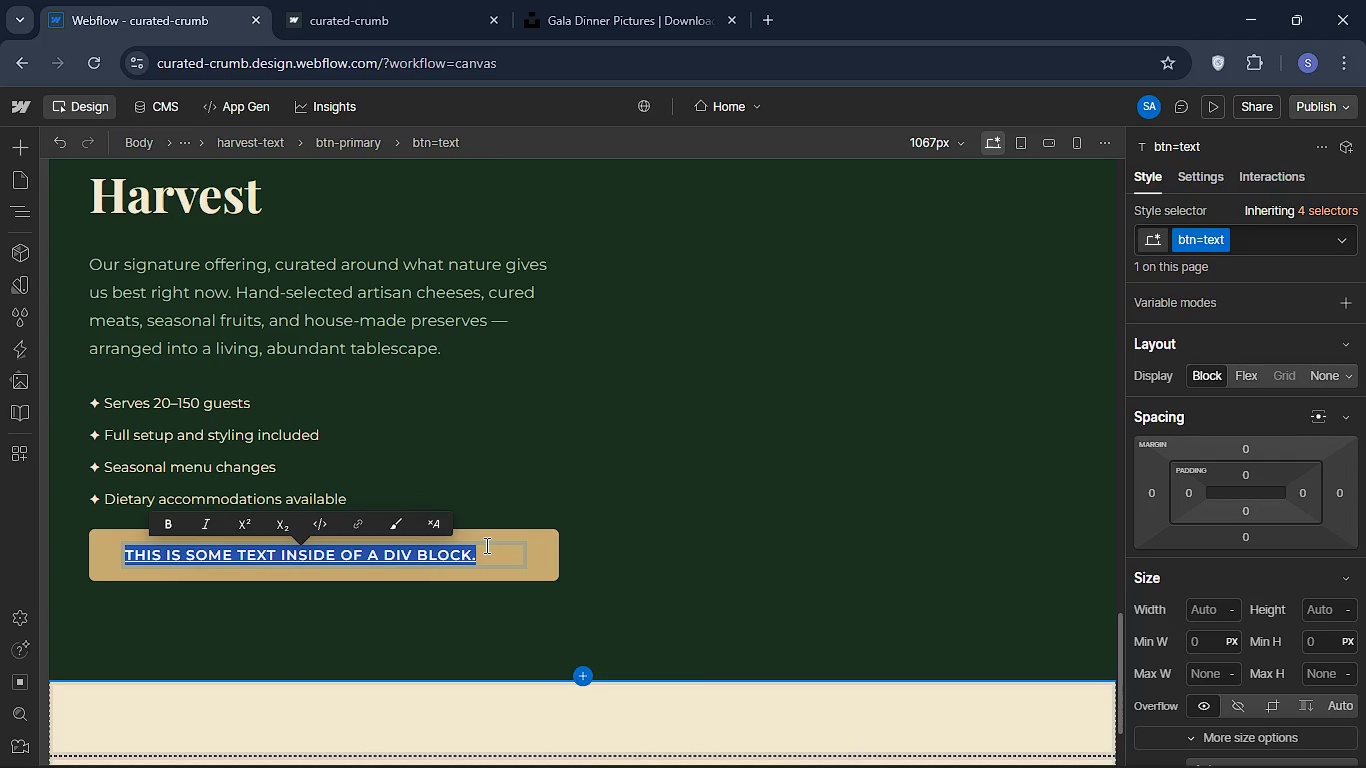 
type(Book seasi)
key(Backspace)
type(ob)
 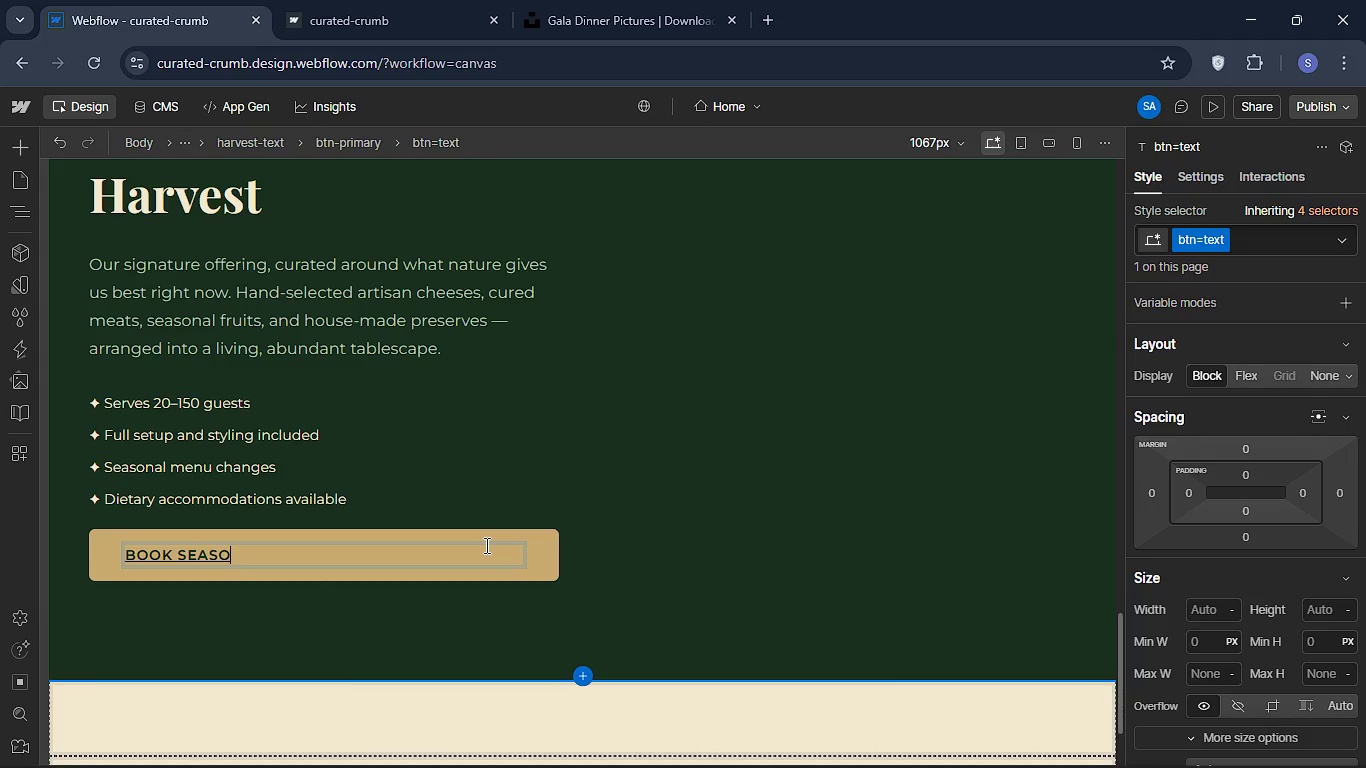 
left_click([485, 545])
 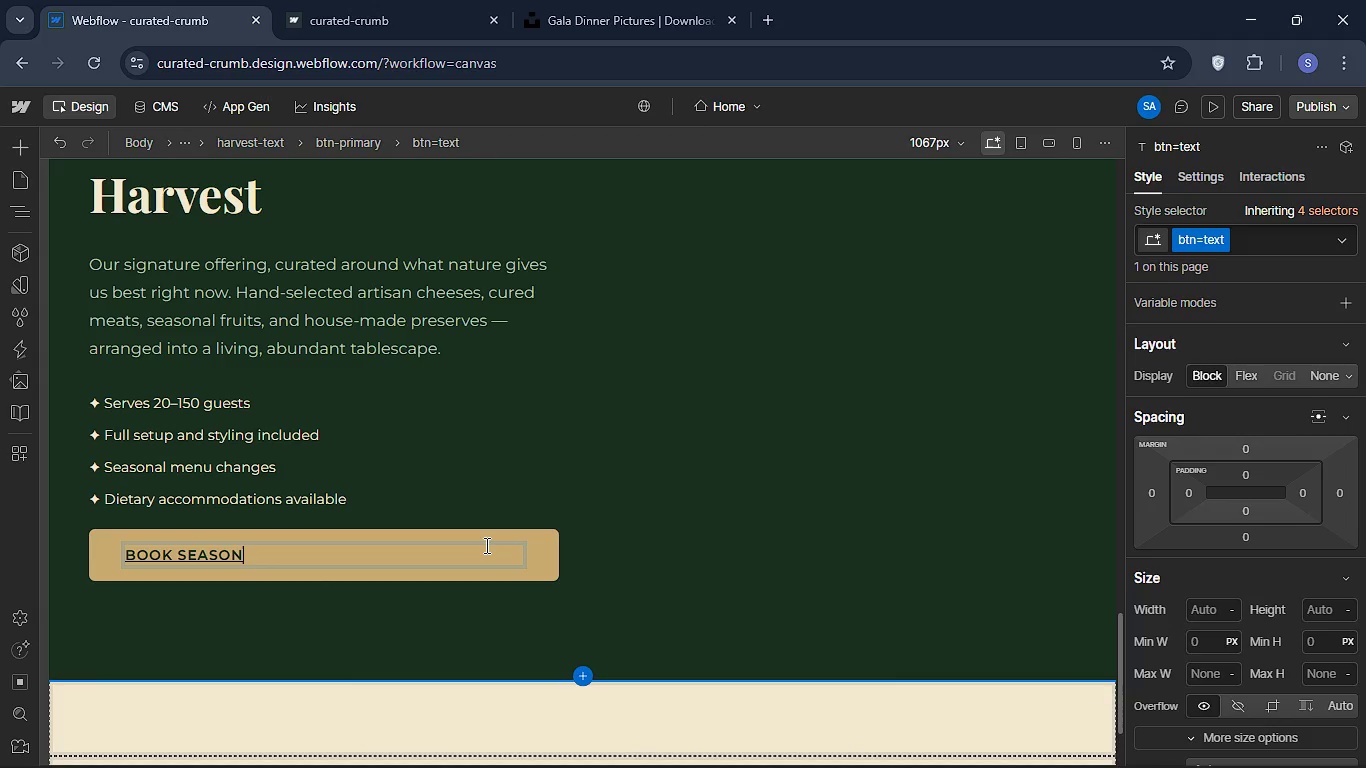 
key(Backspace)
 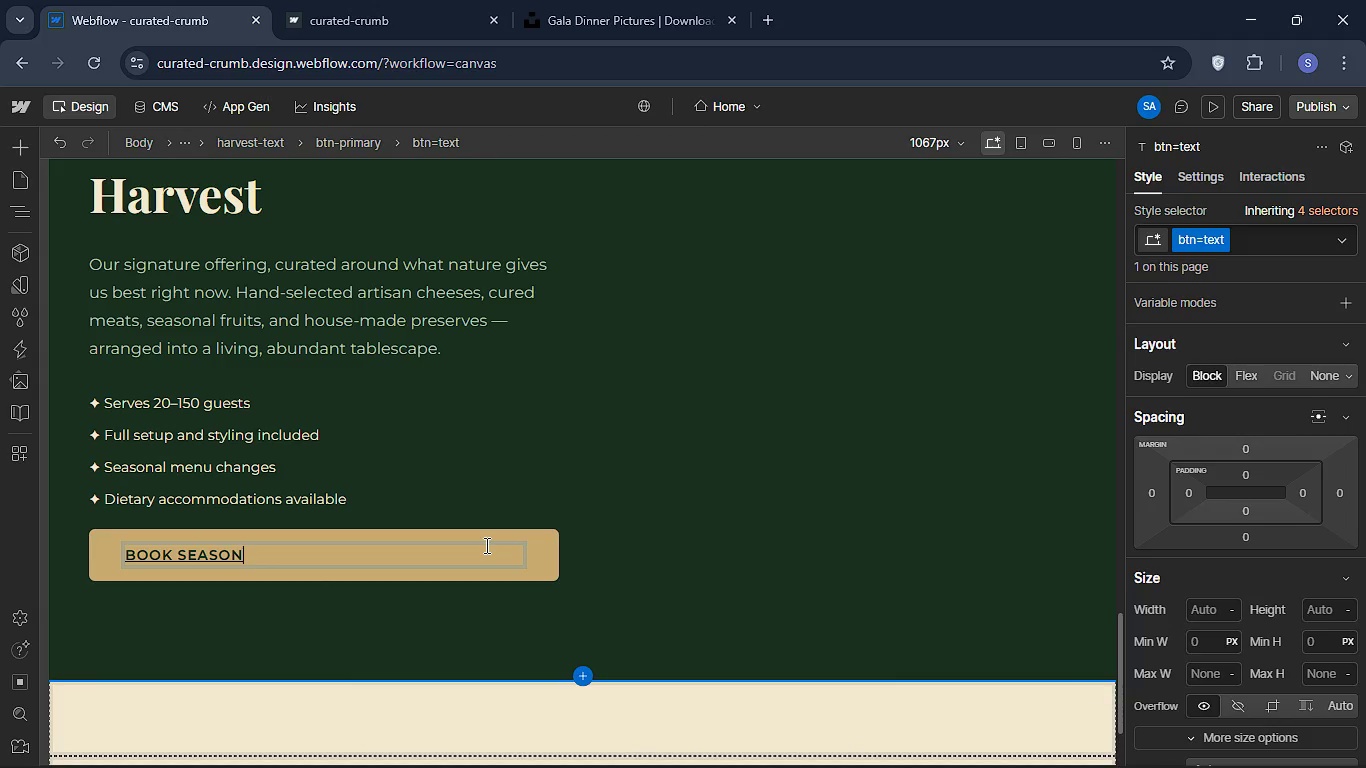 
left_click([485, 545])
 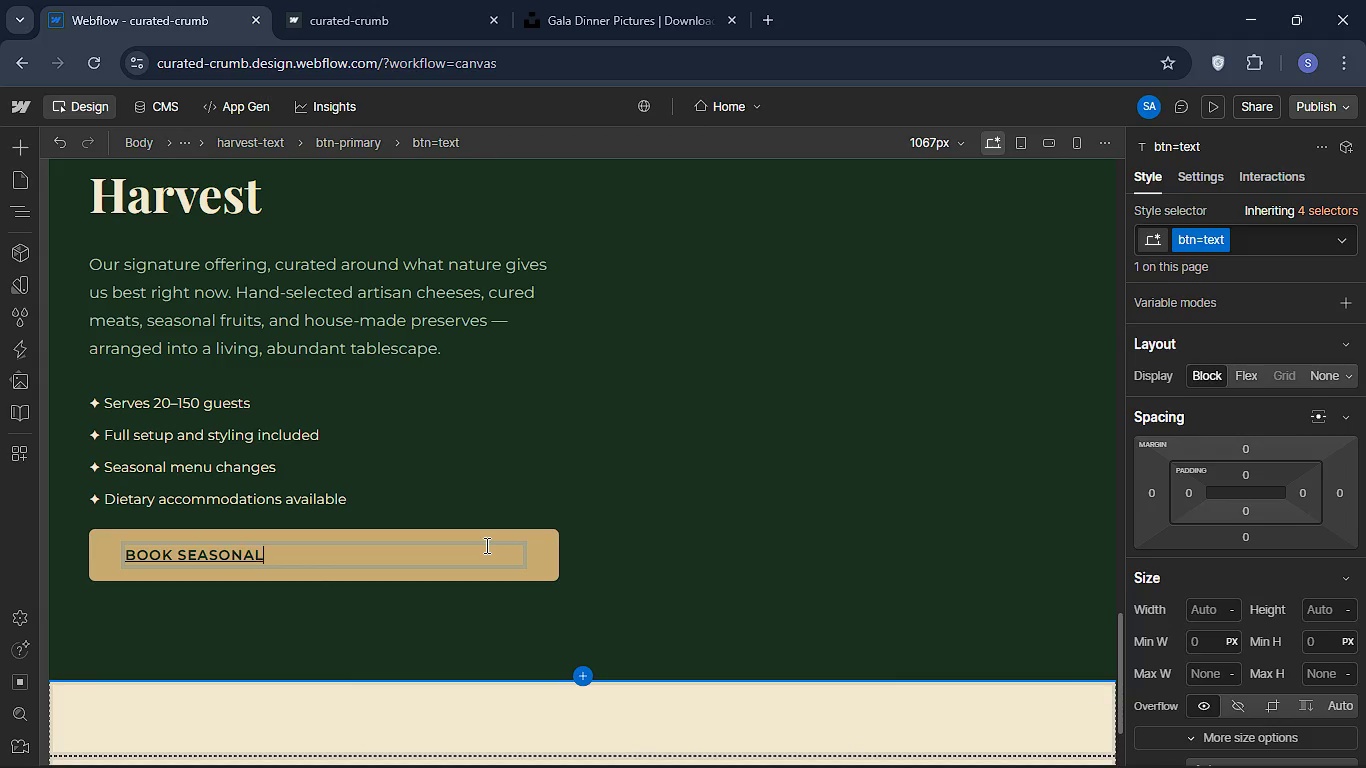 
type(nal )
 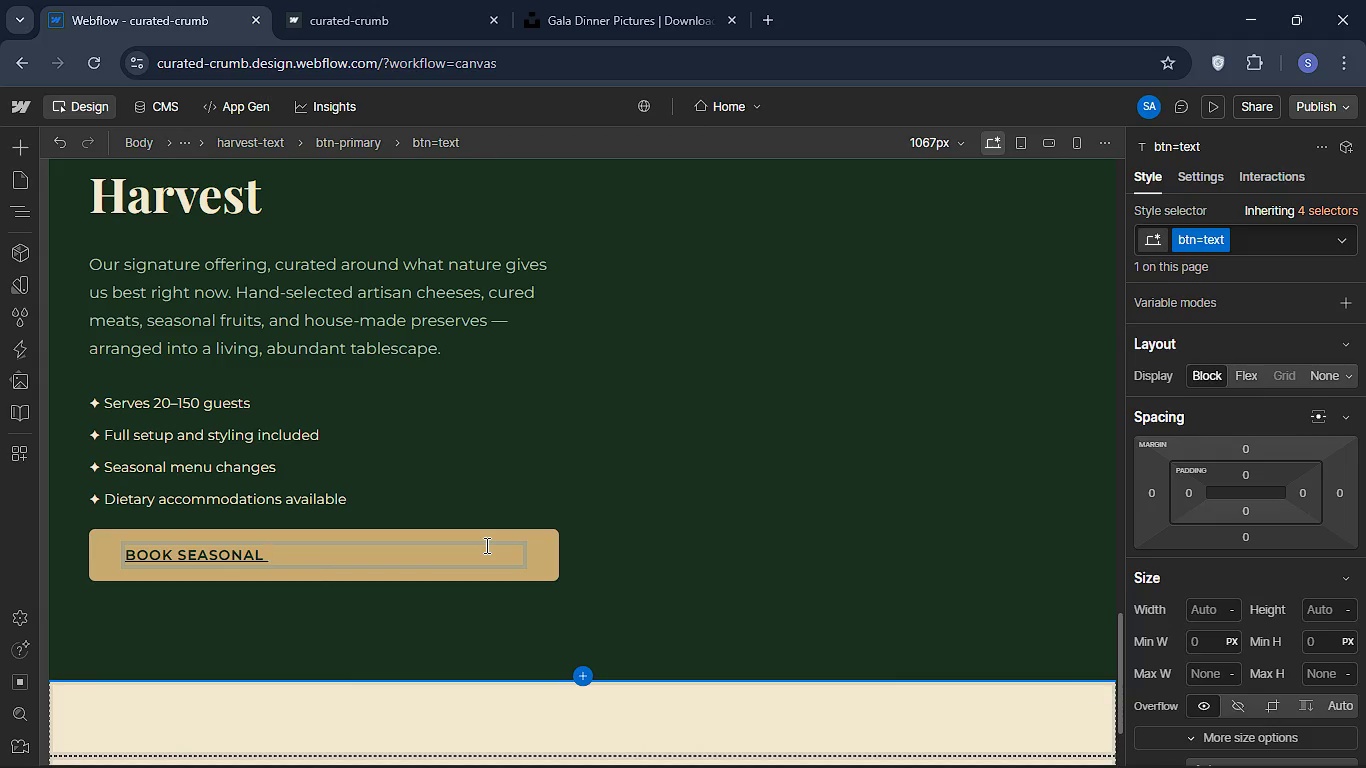 
type(harv)
 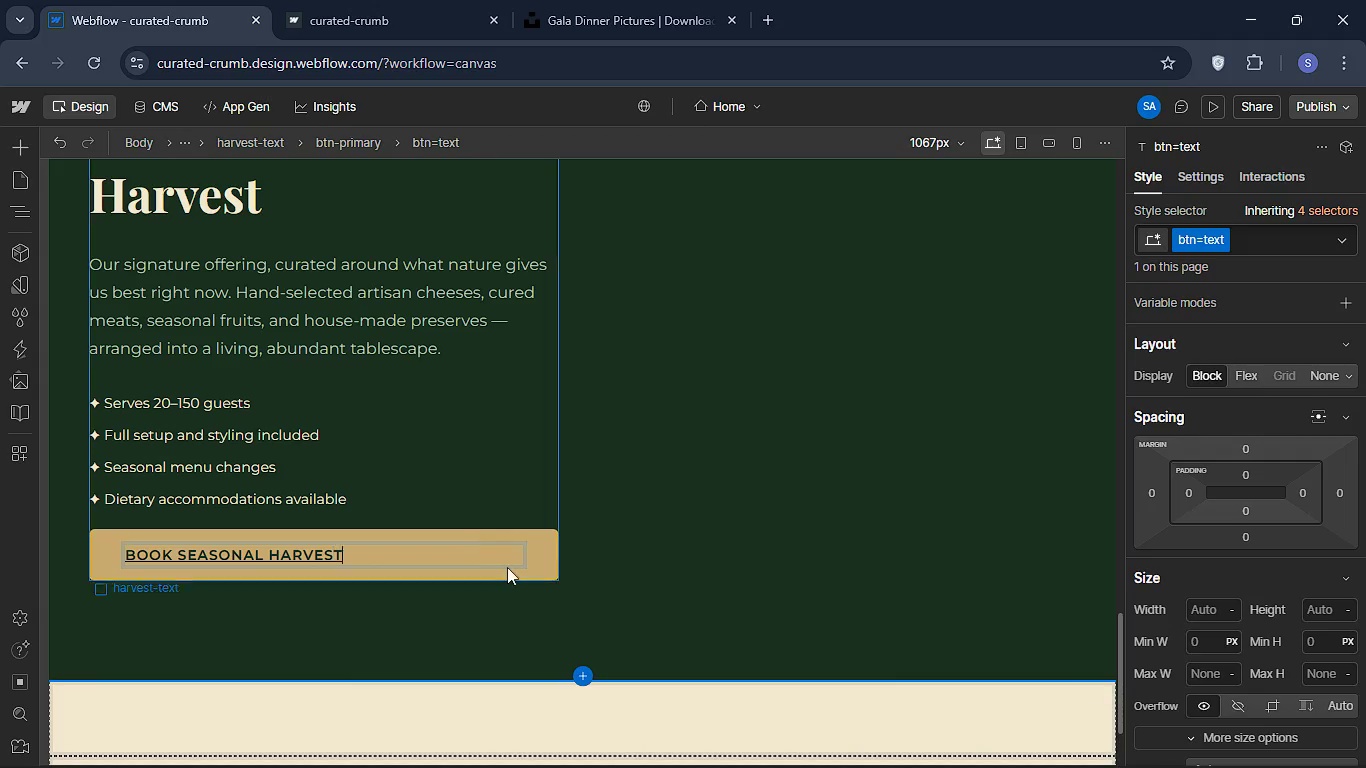 
left_click([485, 545])
 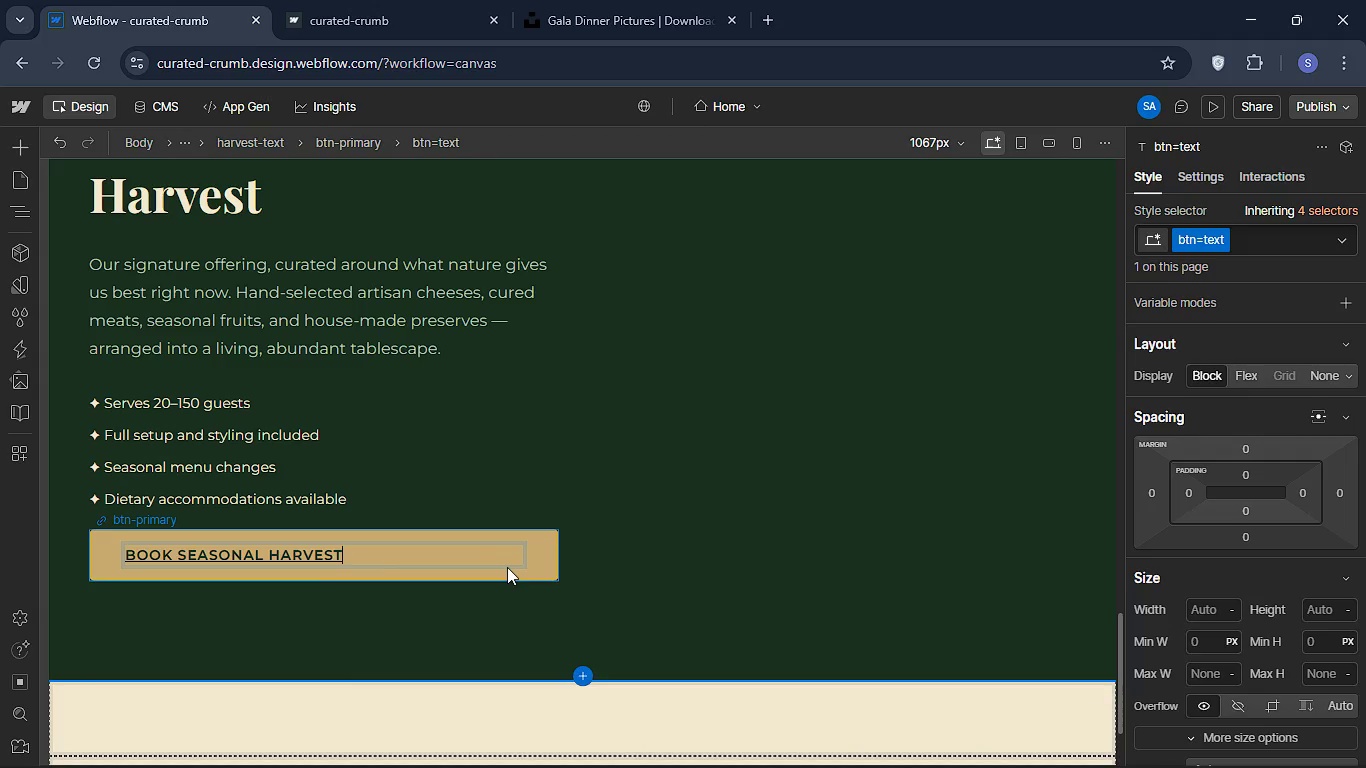 
type(est)
 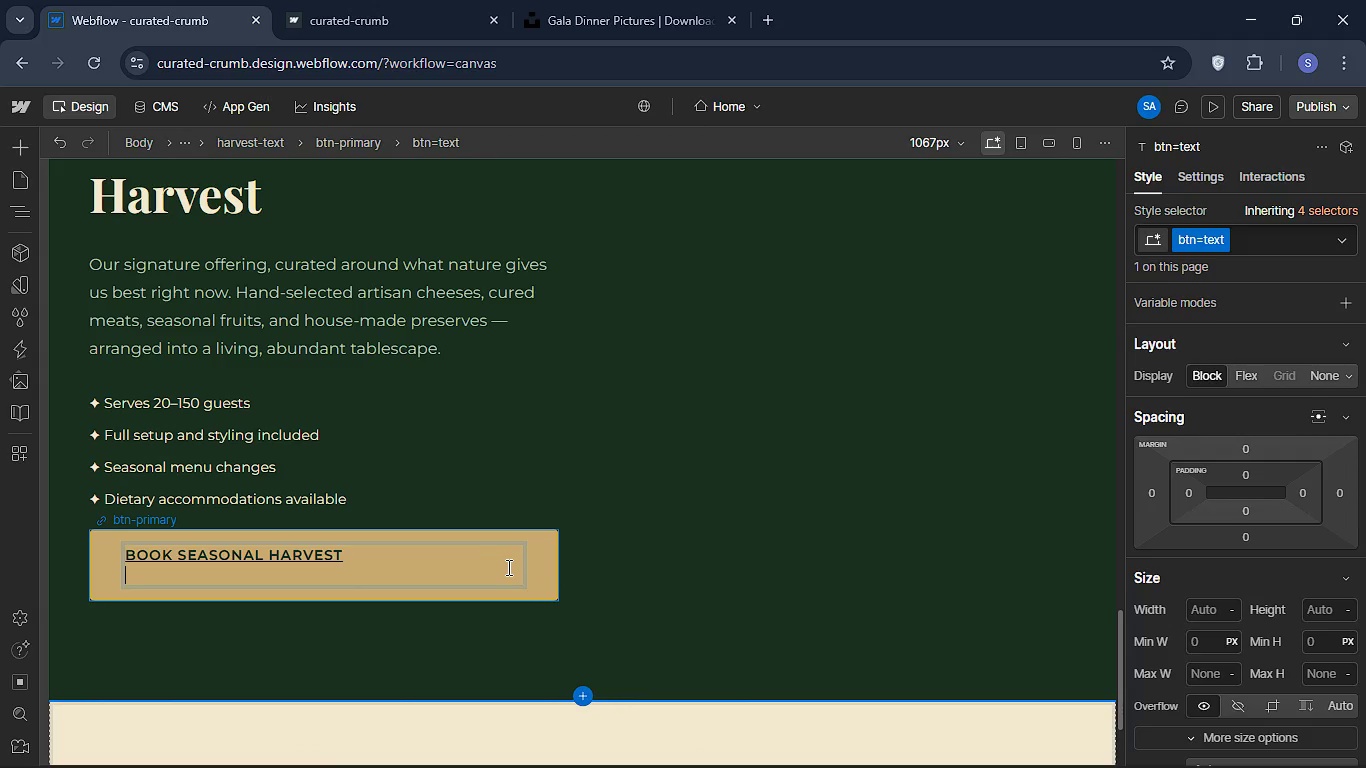 
key(Enter)
 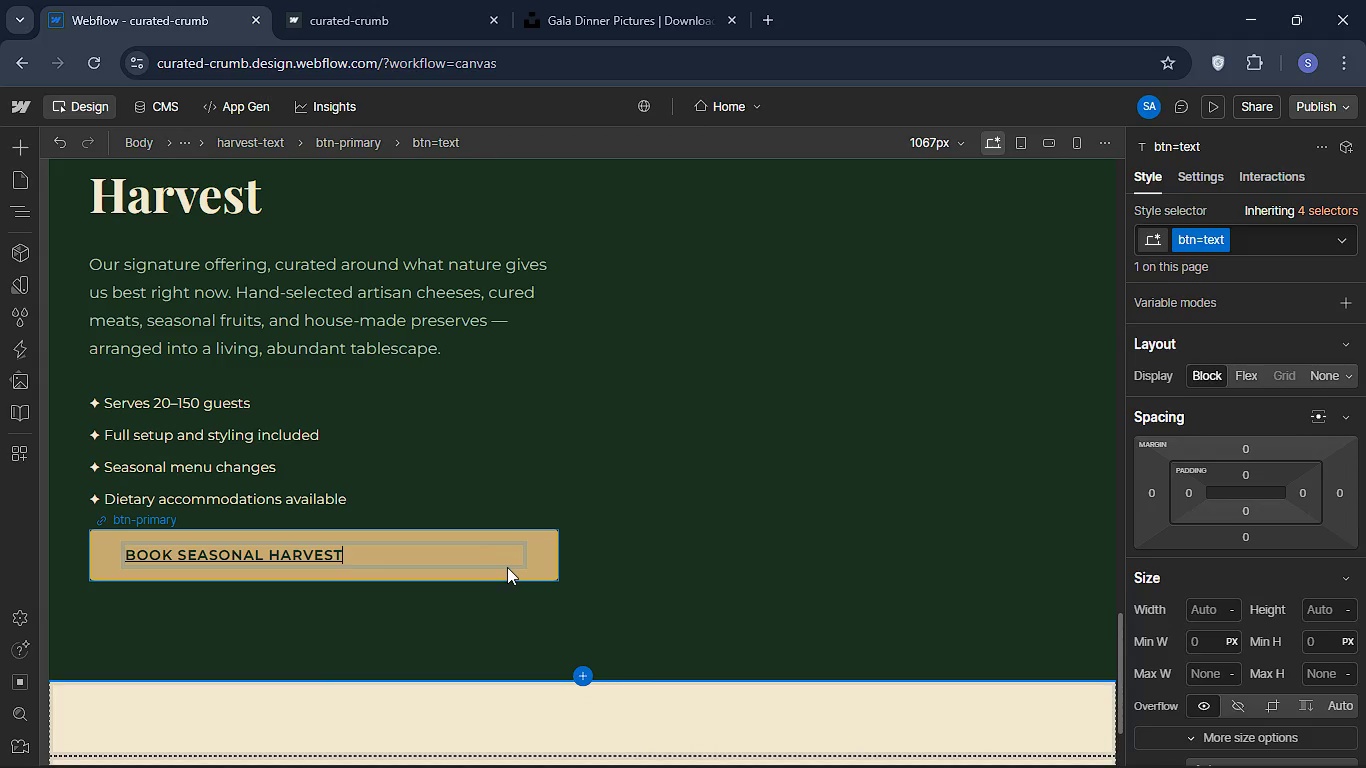 
key(Backspace)
 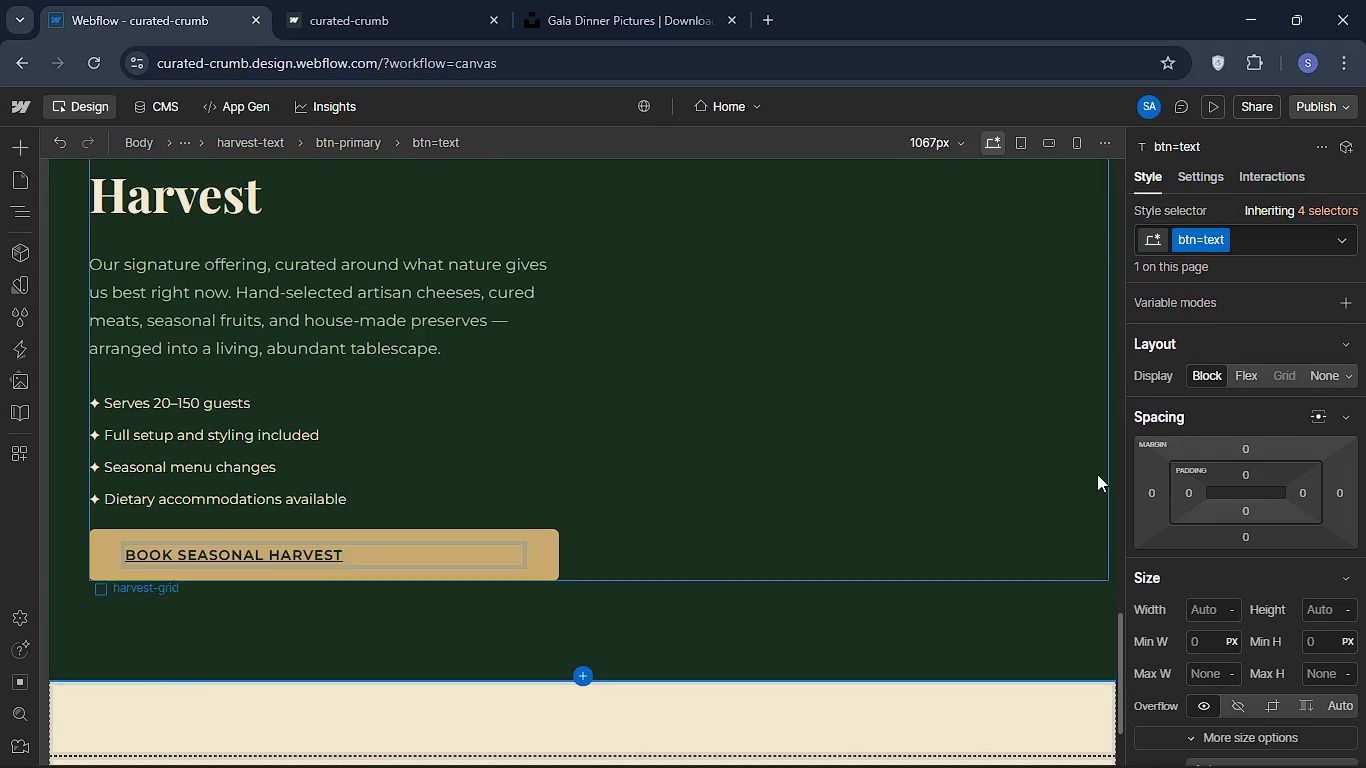 
wait(7.2)
 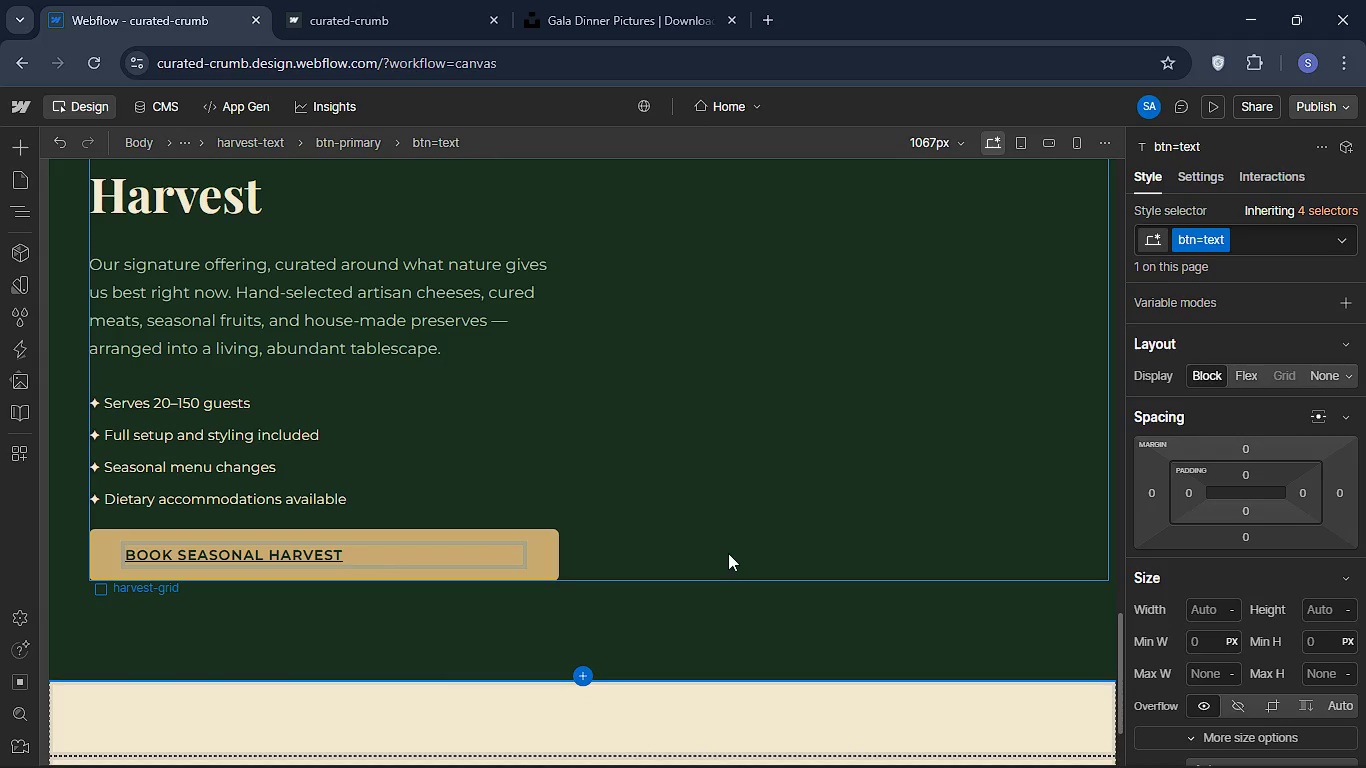 
left_click([1212, 98])
 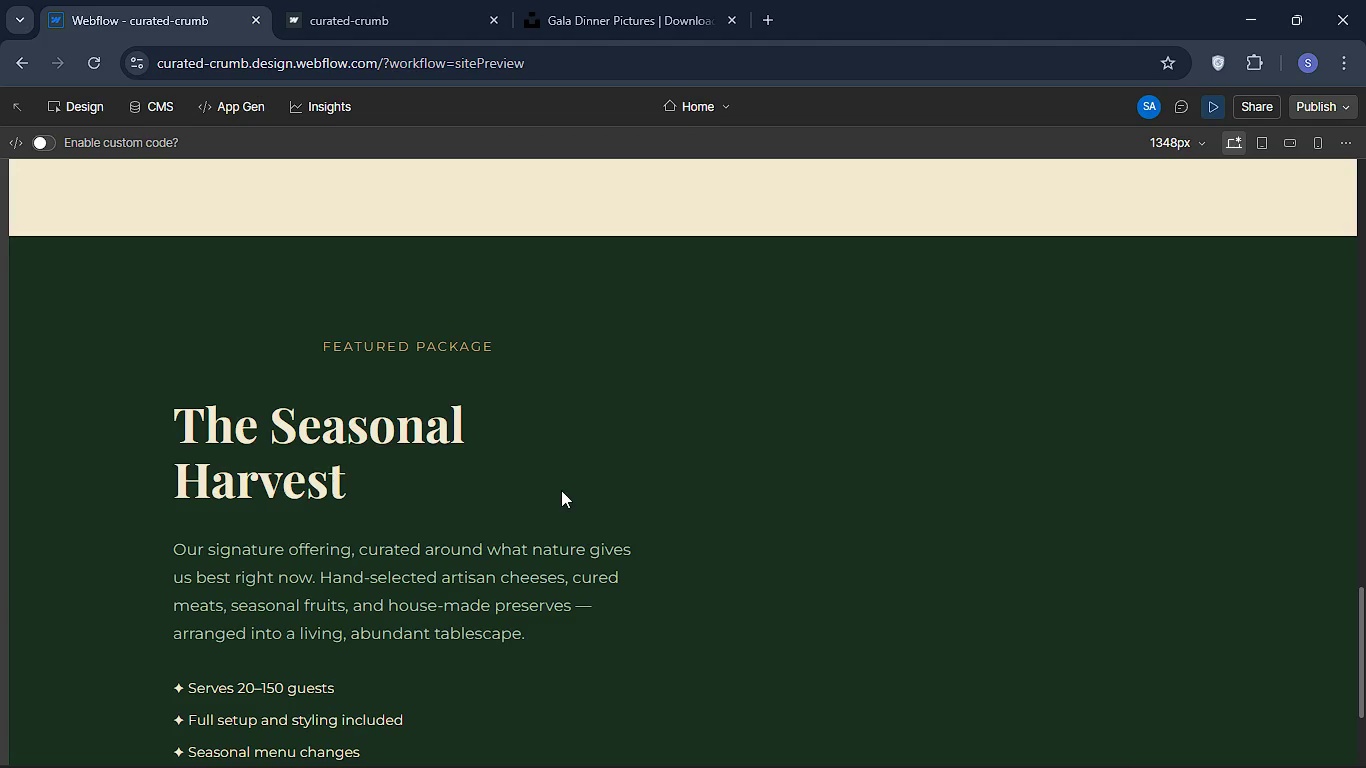 
scroll: coordinate [531, 447], scroll_direction: up, amount: 34.0
 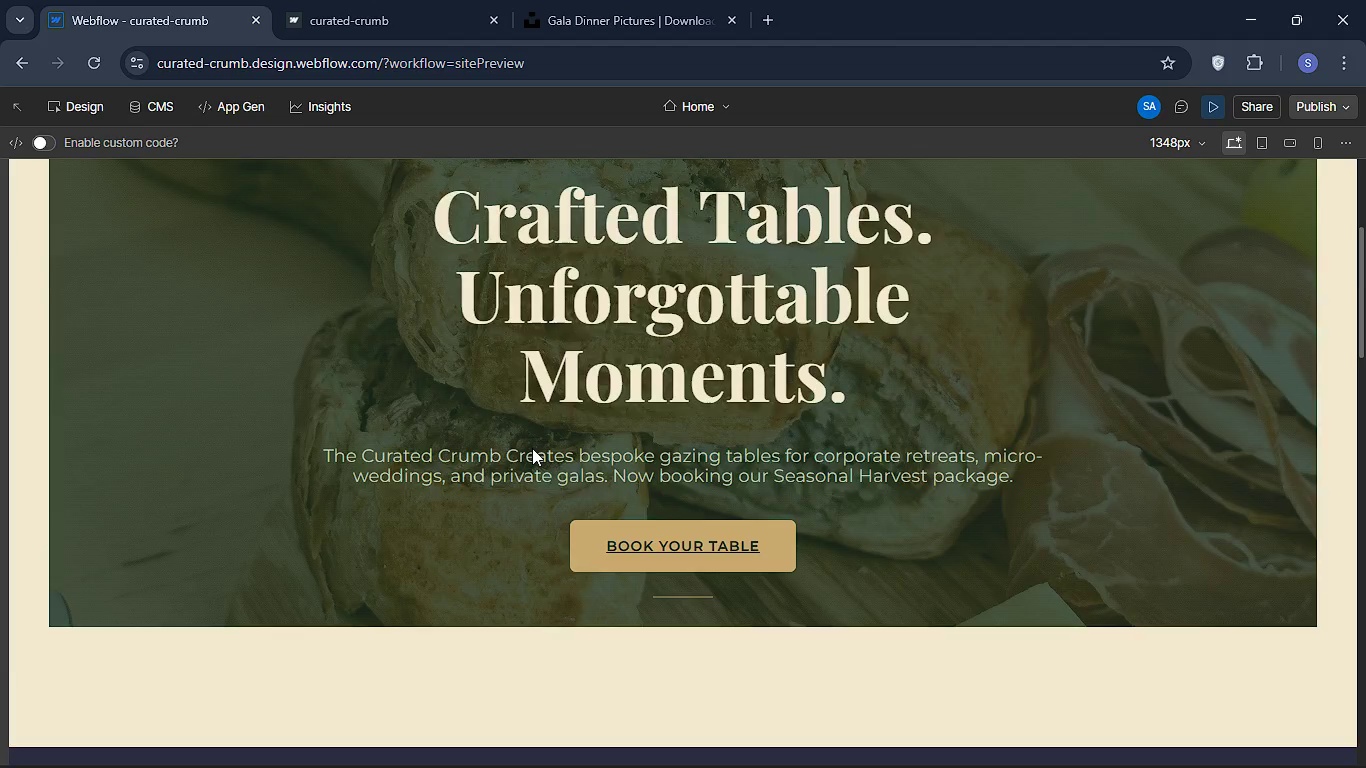 
scroll: coordinate [534, 452], scroll_direction: down, amount: 17.0
 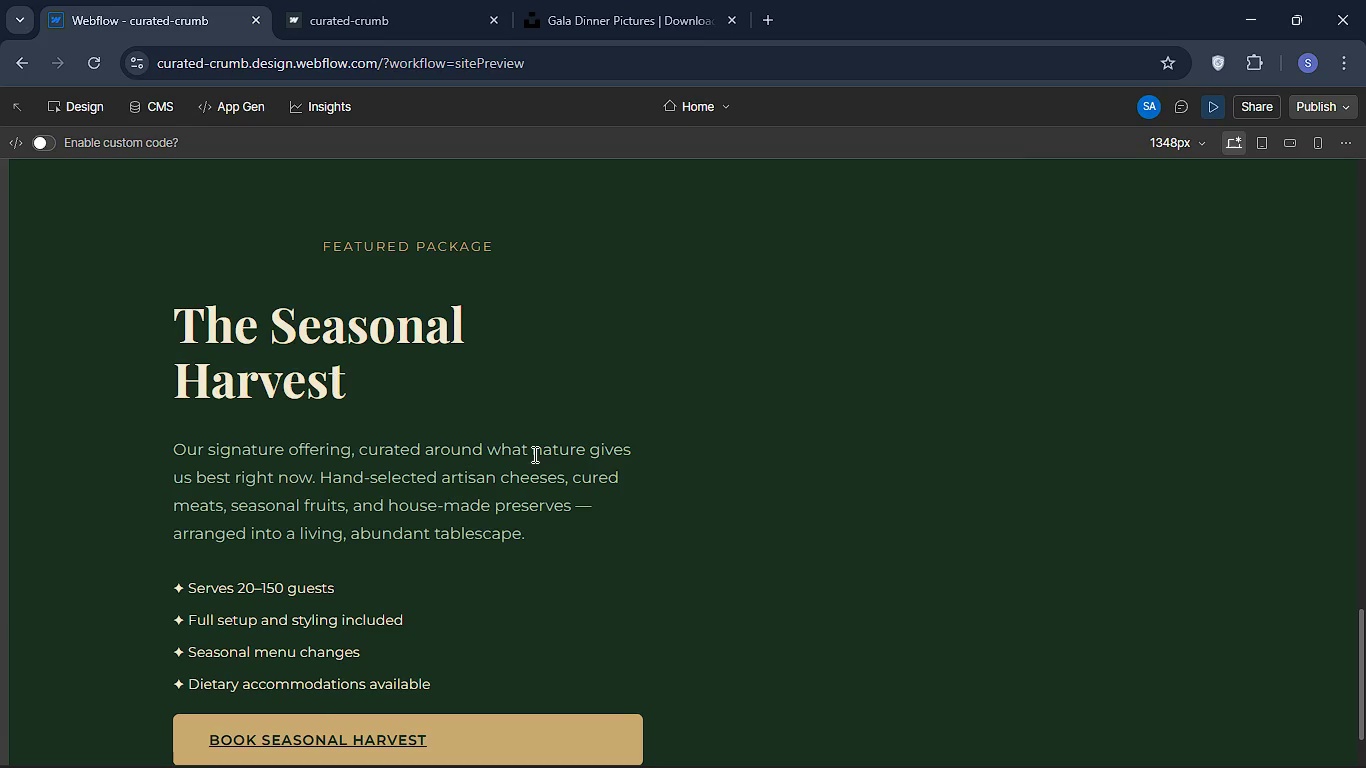 
scroll: coordinate [533, 454], scroll_direction: up, amount: 1.0
 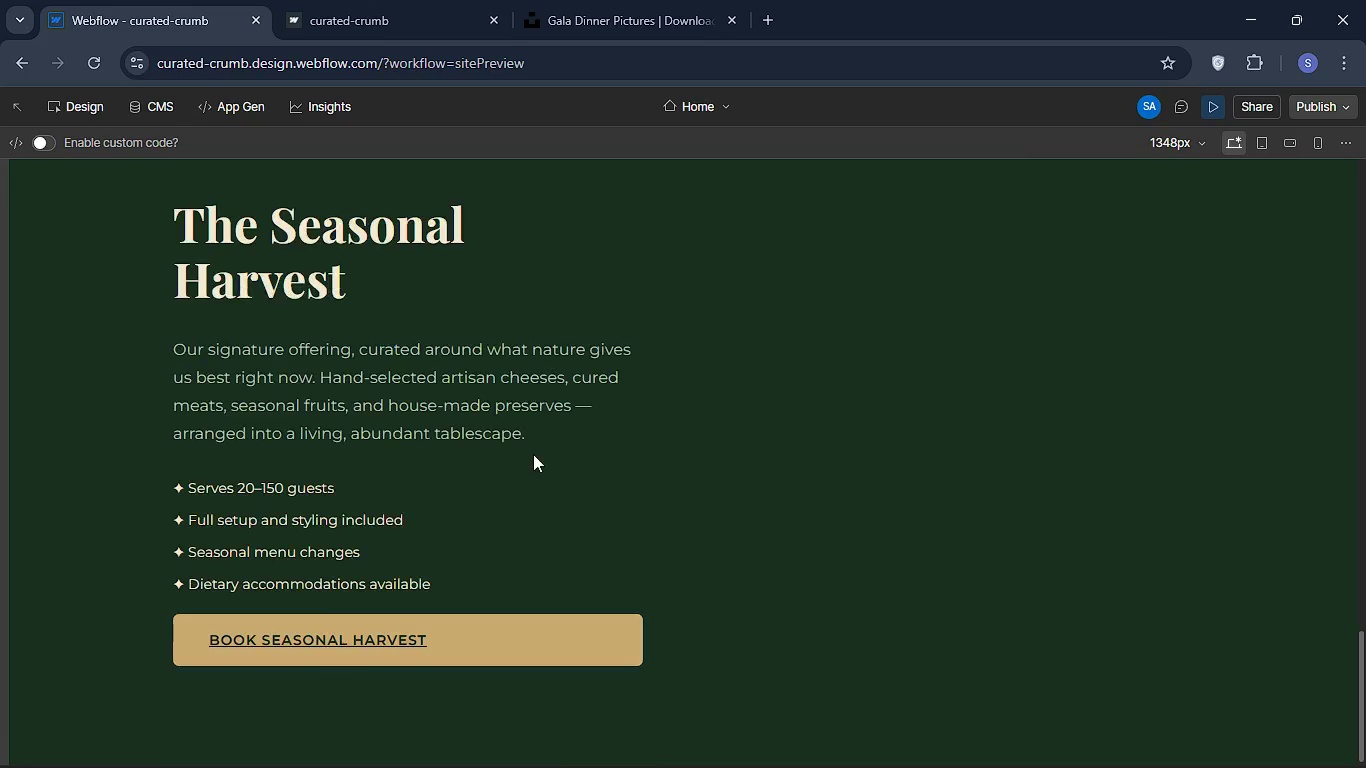 
scroll: coordinate [533, 454], scroll_direction: down, amount: 2.0
 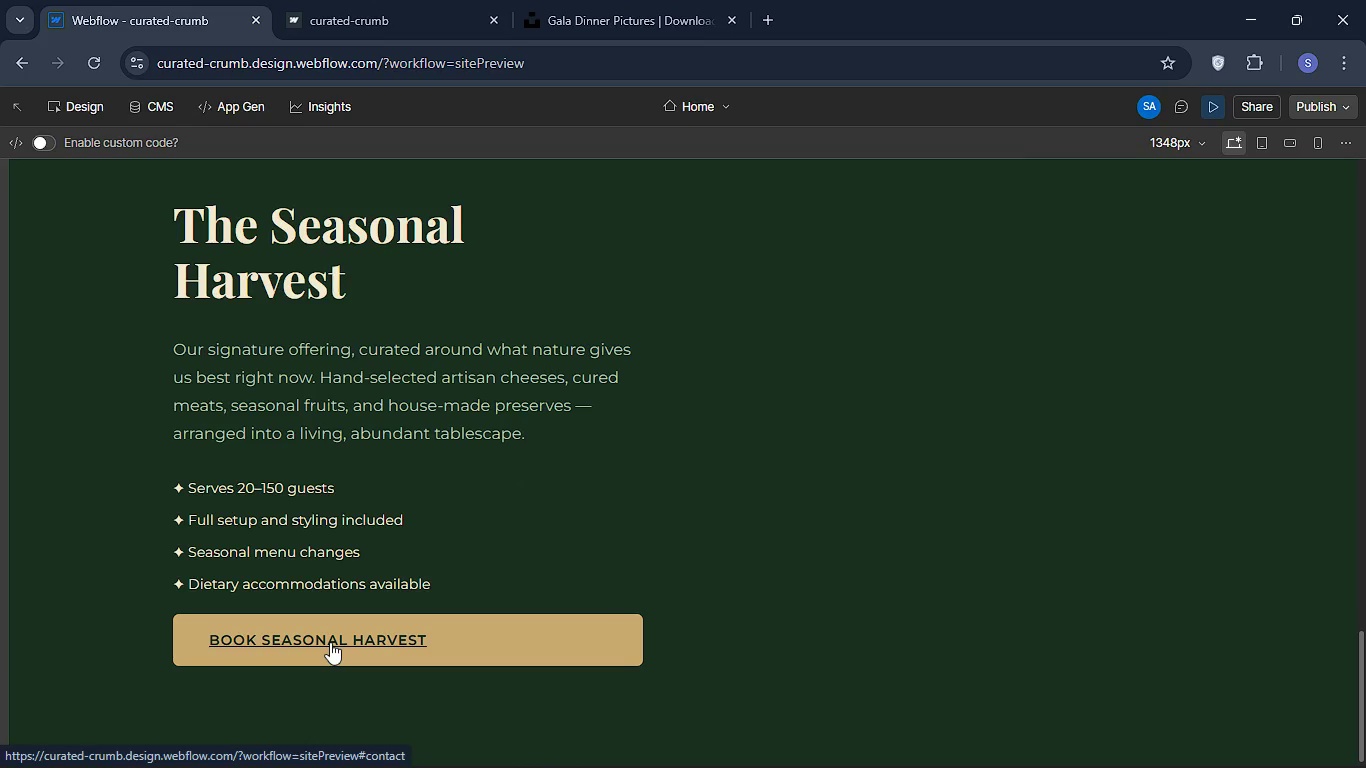 
left_click([330, 642])
 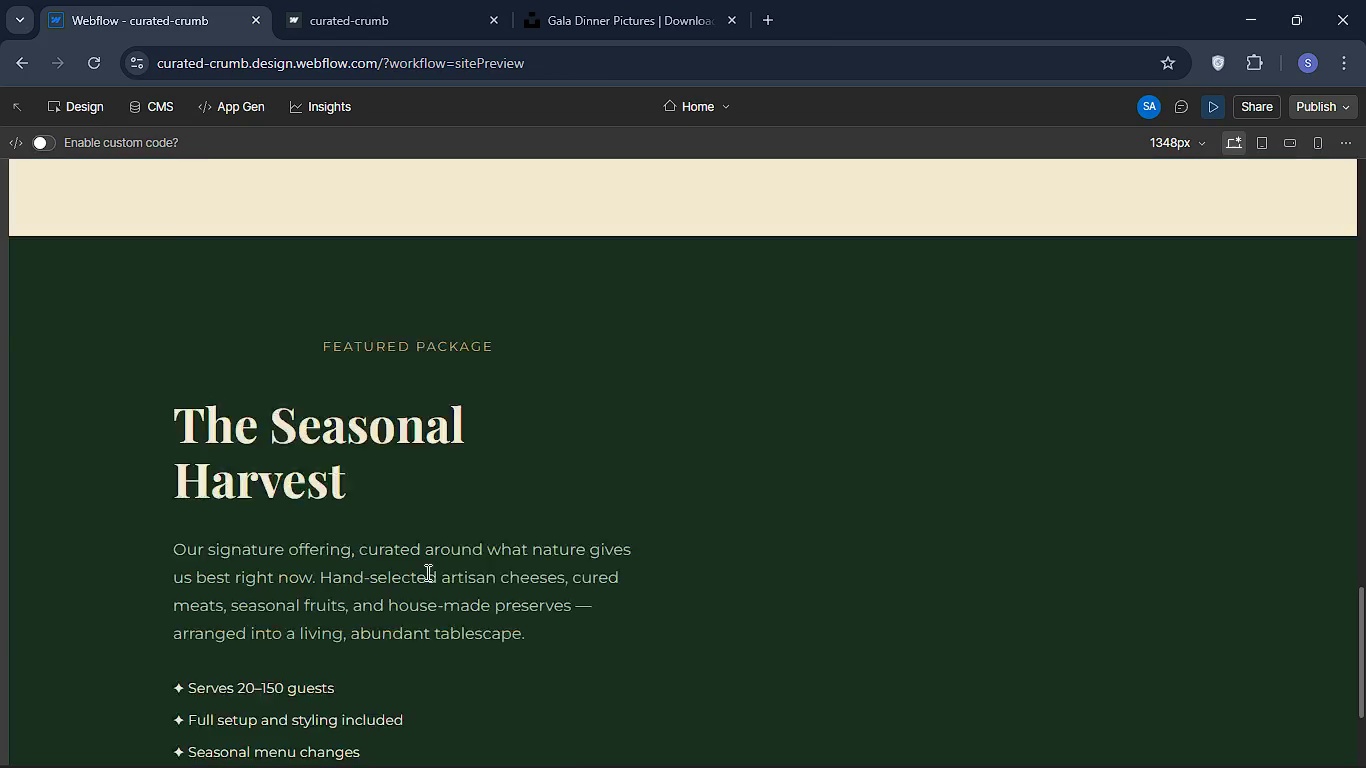 
scroll: coordinate [426, 562], scroll_direction: up, amount: 41.0
 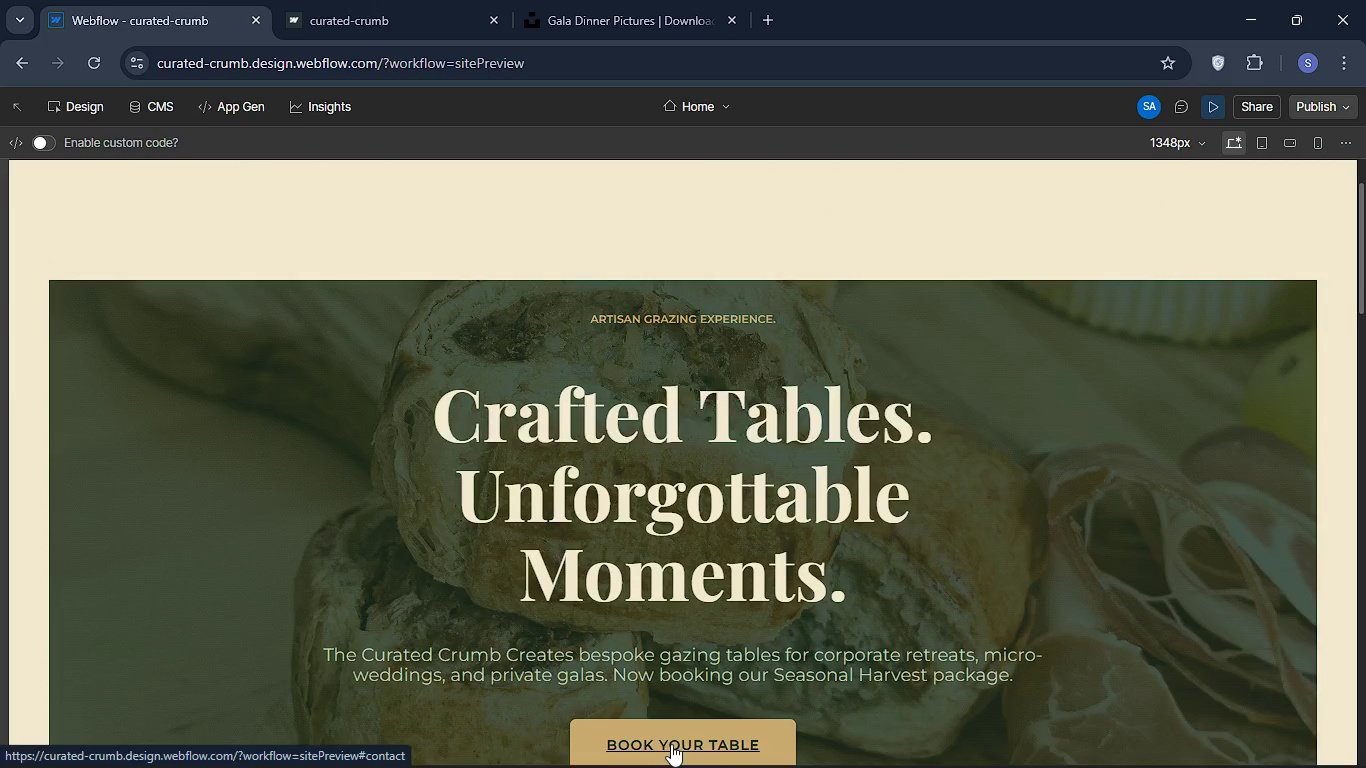 
left_click([673, 745])
 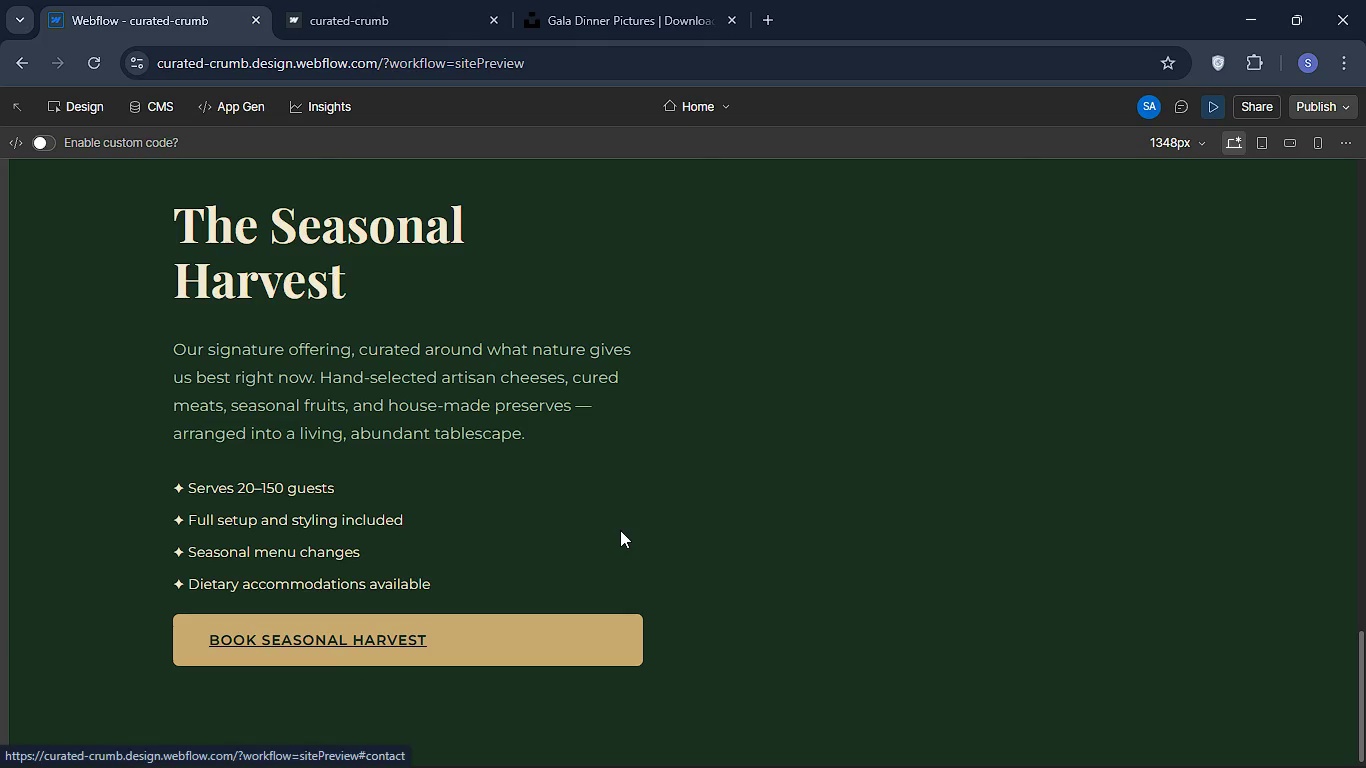 
scroll: coordinate [620, 530], scroll_direction: up, amount: 53.0
 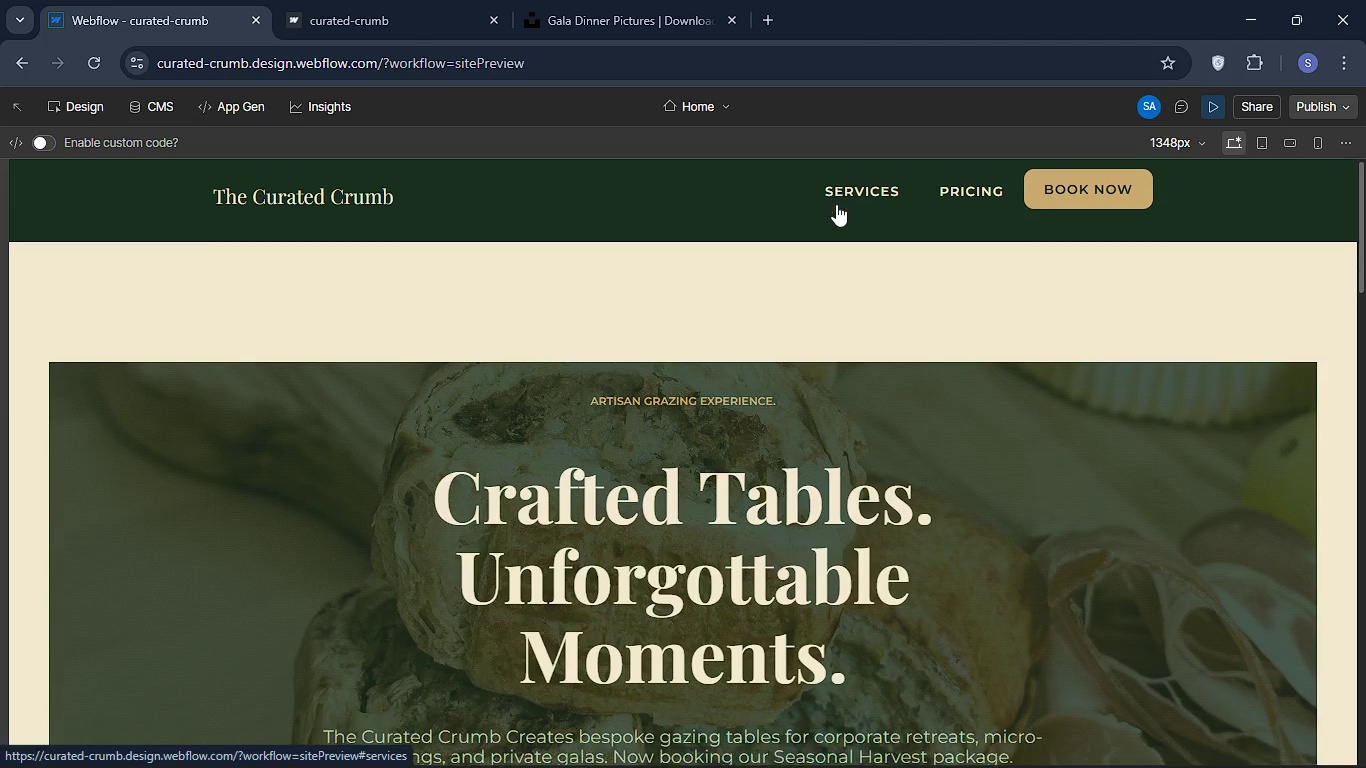 
left_click([836, 204])
 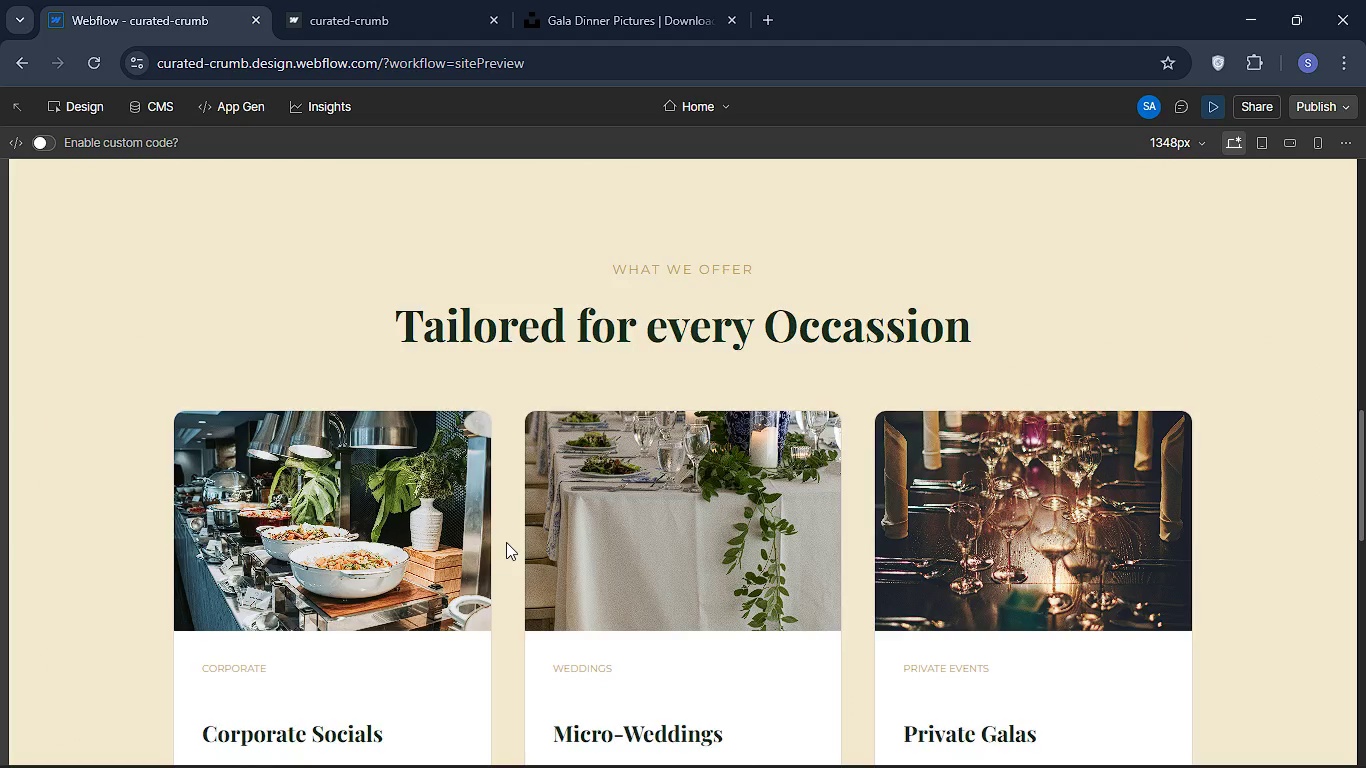 
scroll: coordinate [506, 544], scroll_direction: down, amount: 16.0
 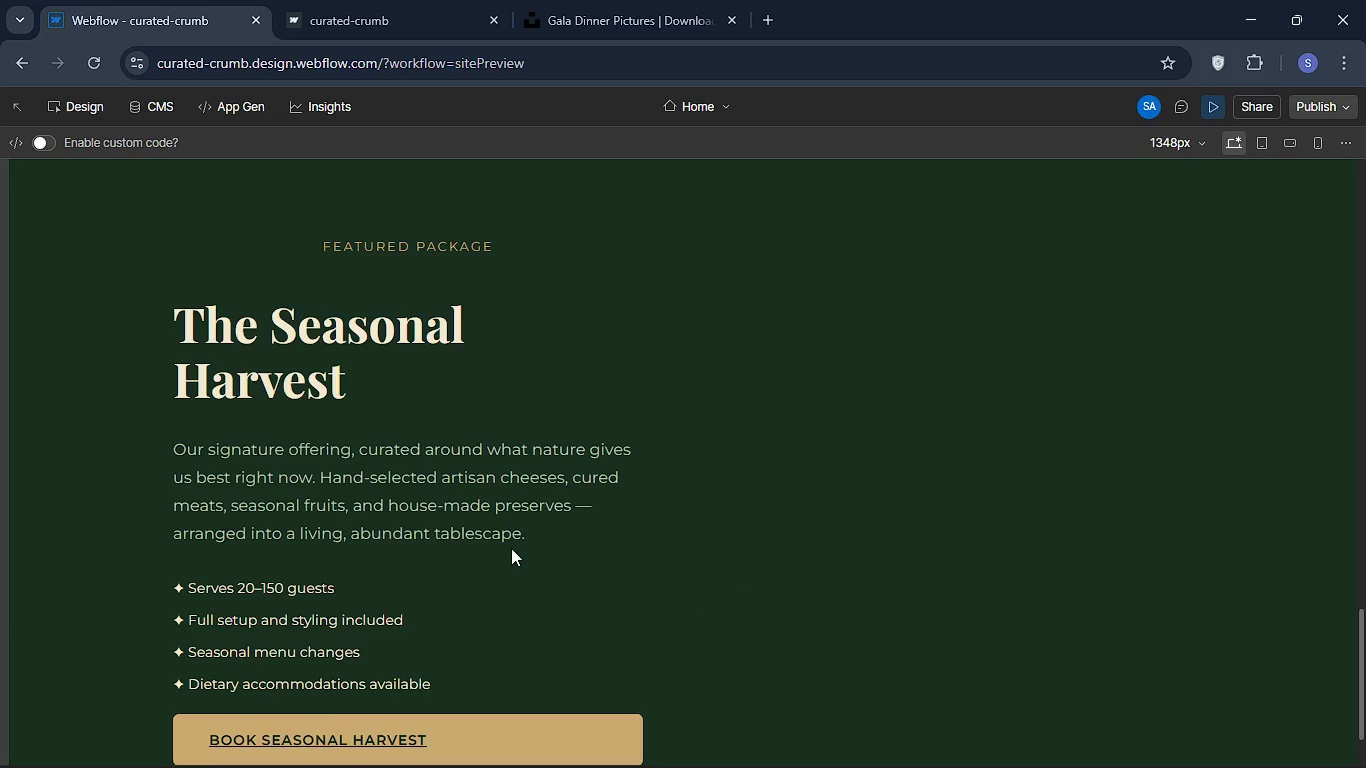 
scroll: coordinate [511, 548], scroll_direction: up, amount: 1.0
 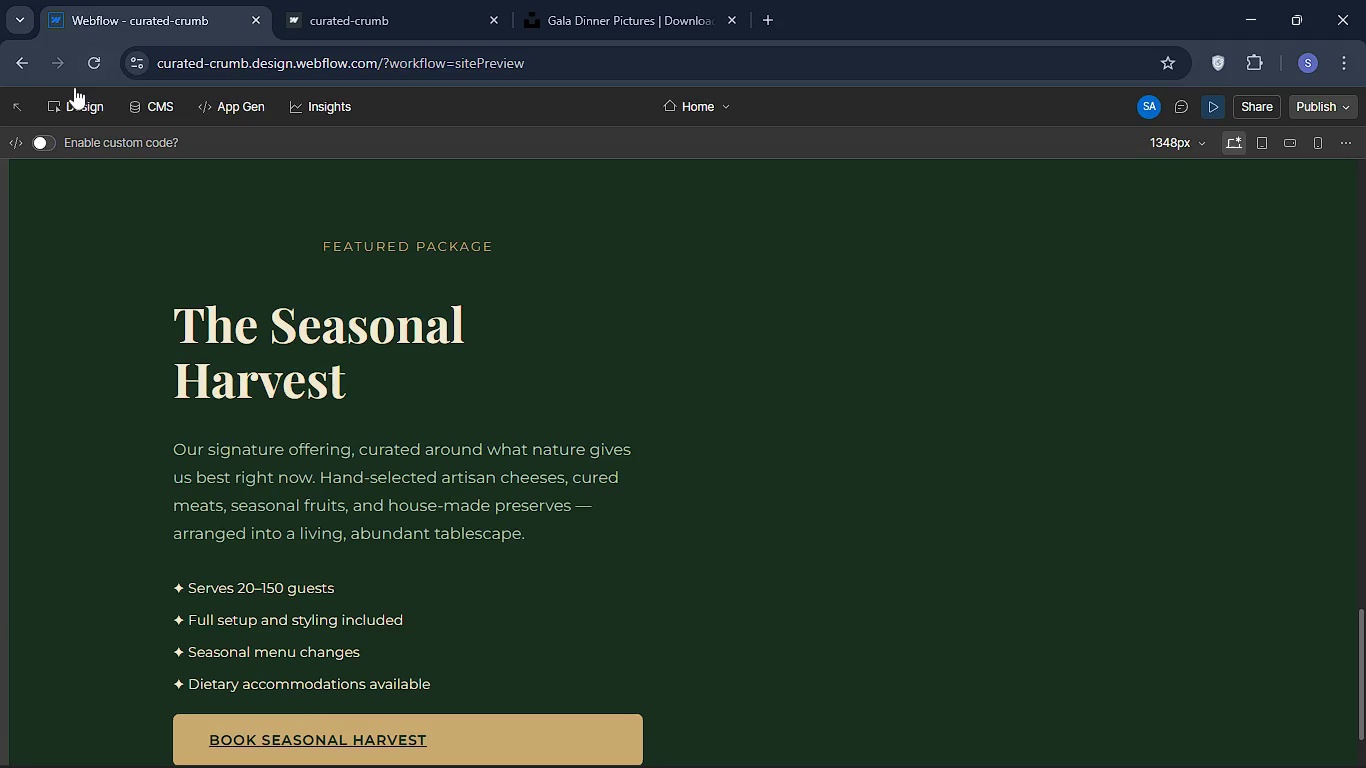 
left_click([86, 107])
 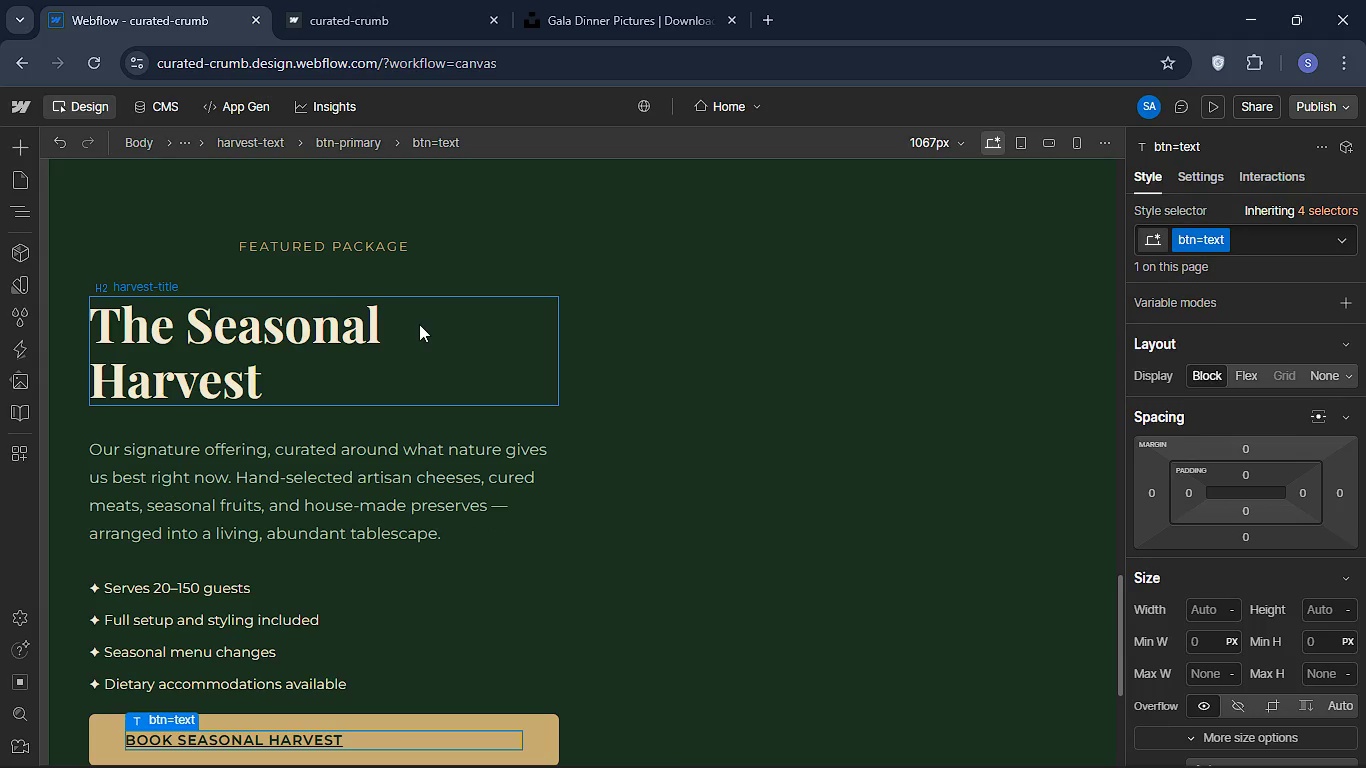 
wait(9.41)
 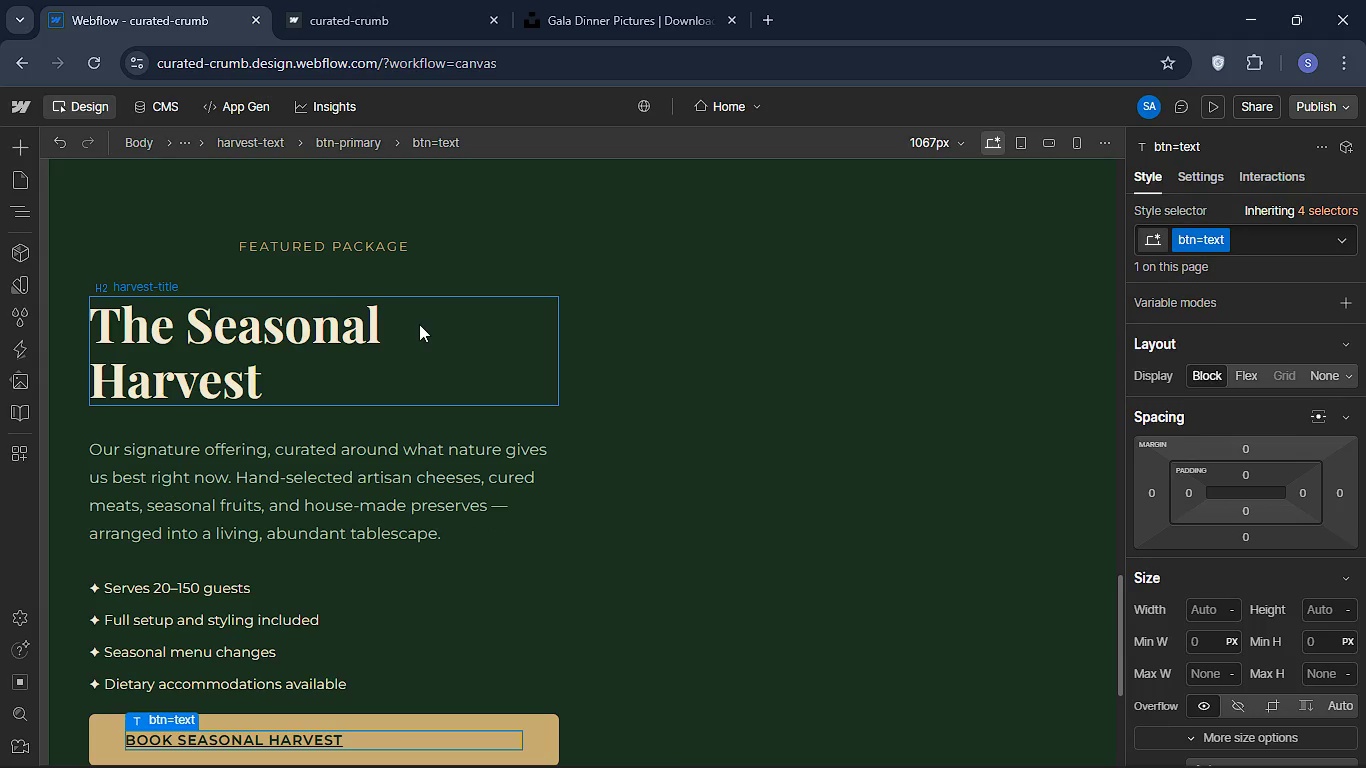 
mouse_move([46, 194])
 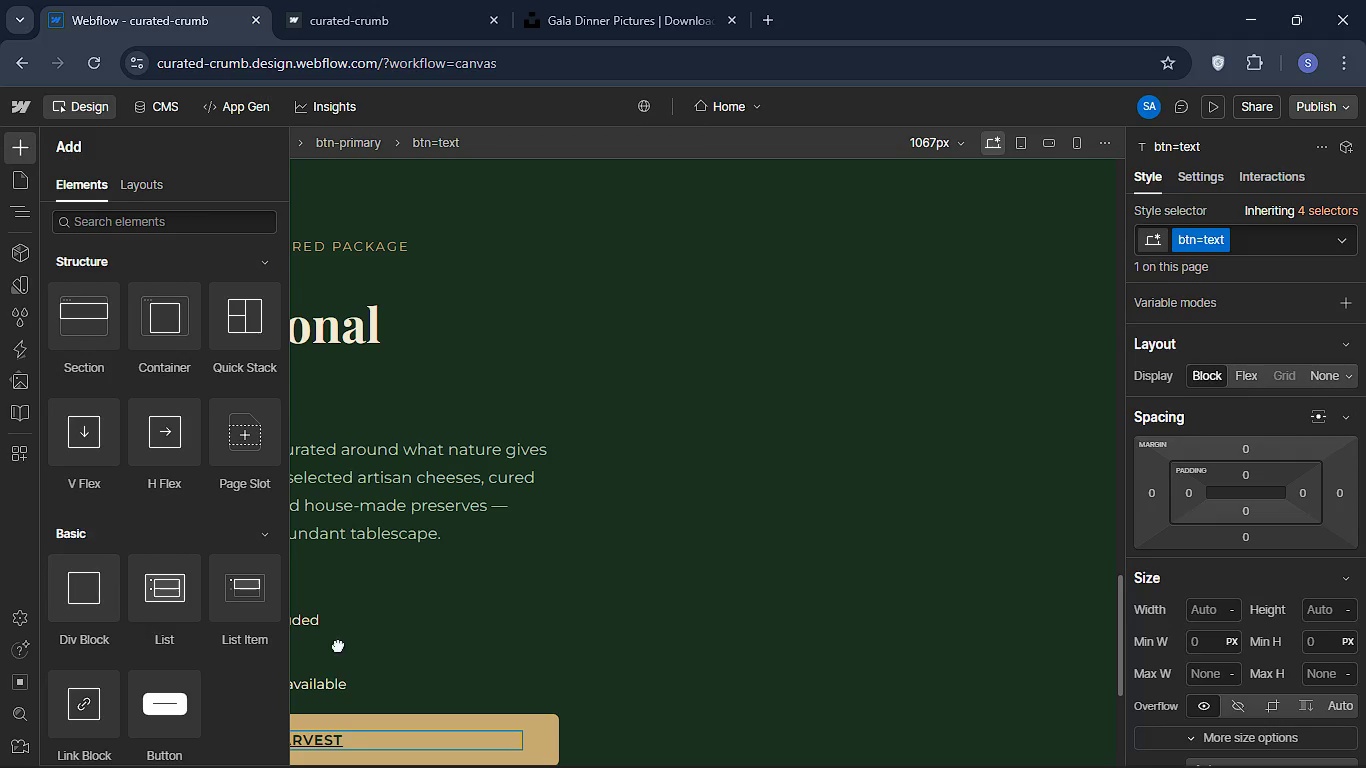 
left_click_drag(start_coordinate=[74, 596], to_coordinate=[818, 510])
 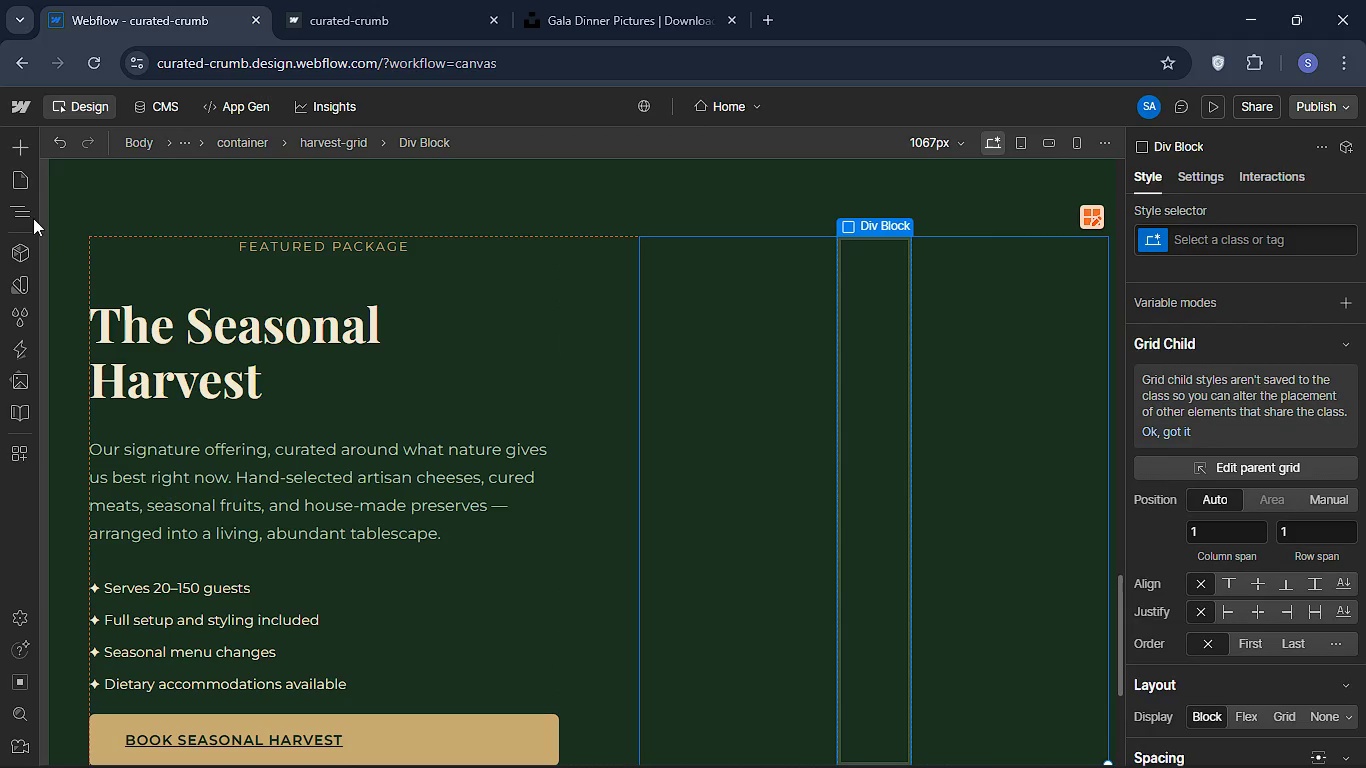 
left_click([15, 210])
 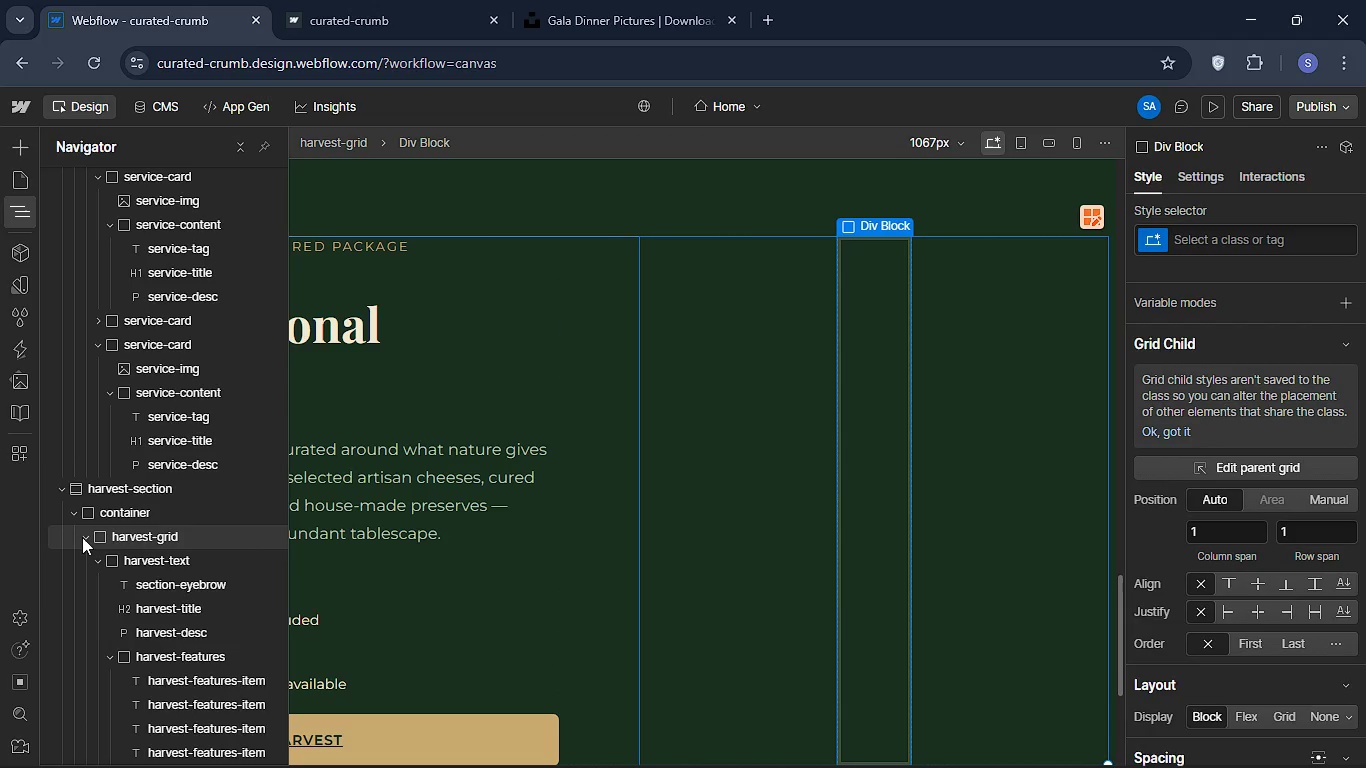 
left_click([82, 537])
 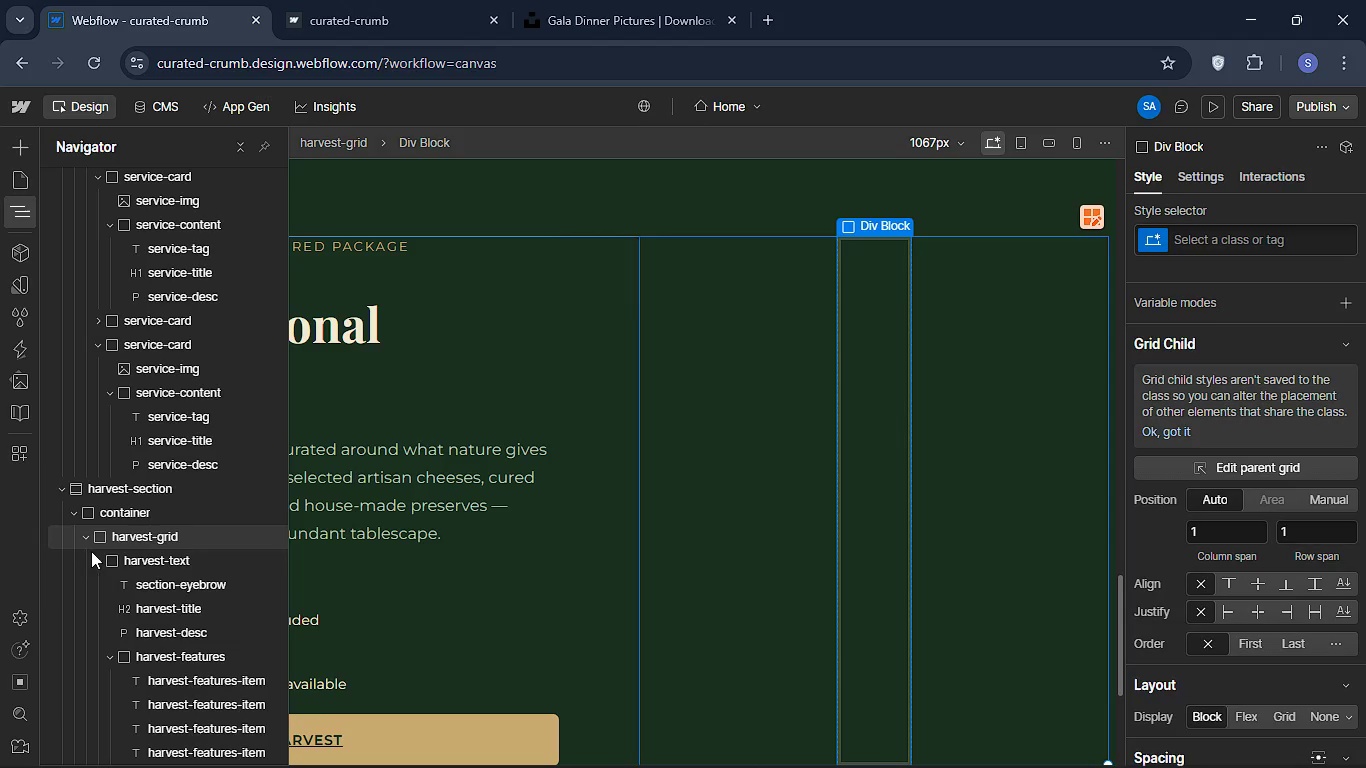 
left_click([84, 539])
 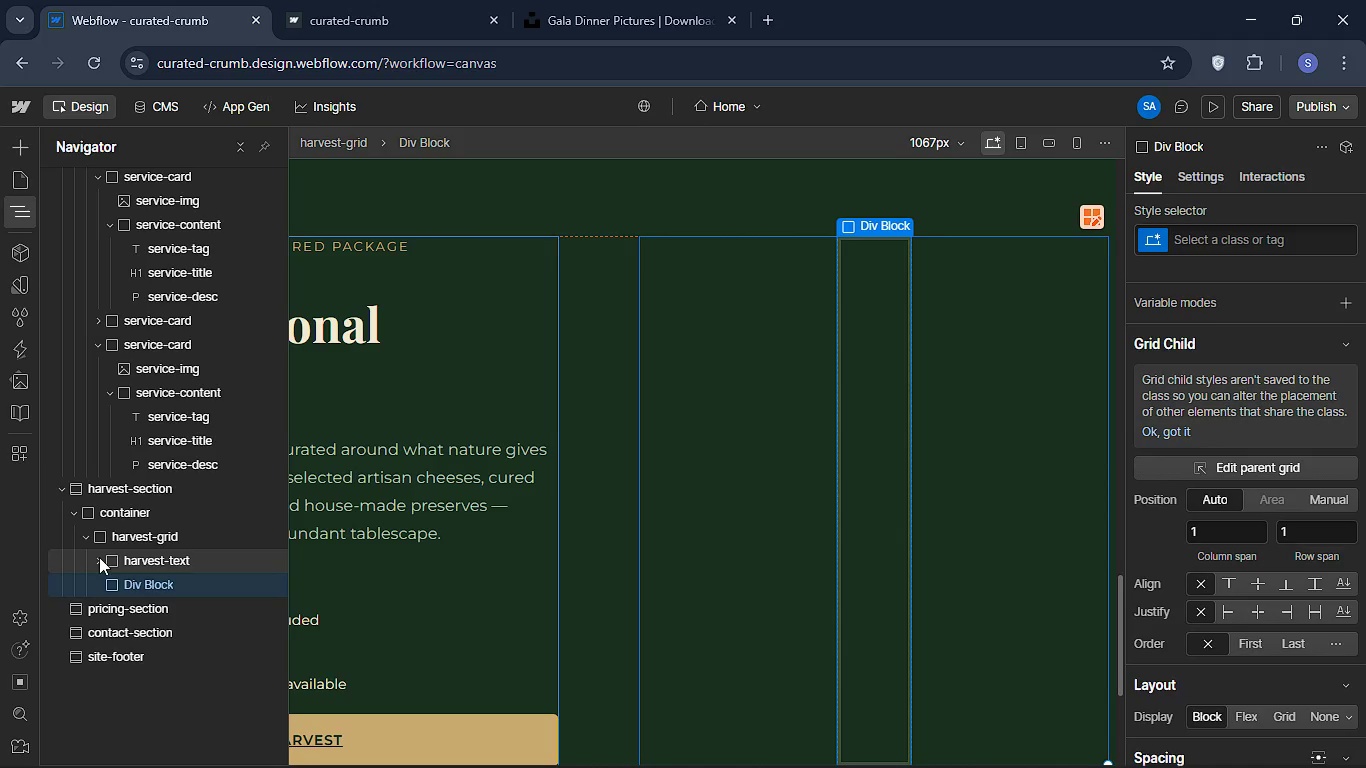 
left_click([99, 557])
 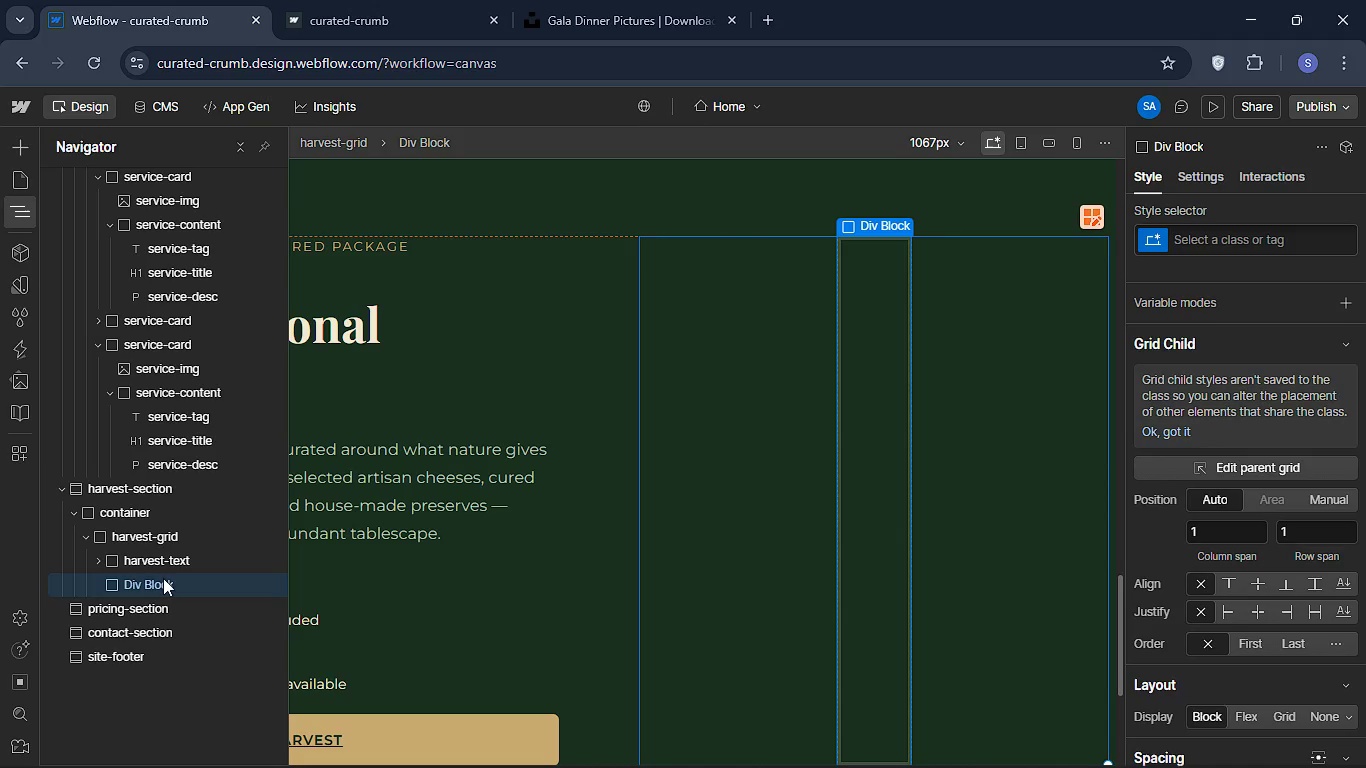 
left_click([163, 578])
 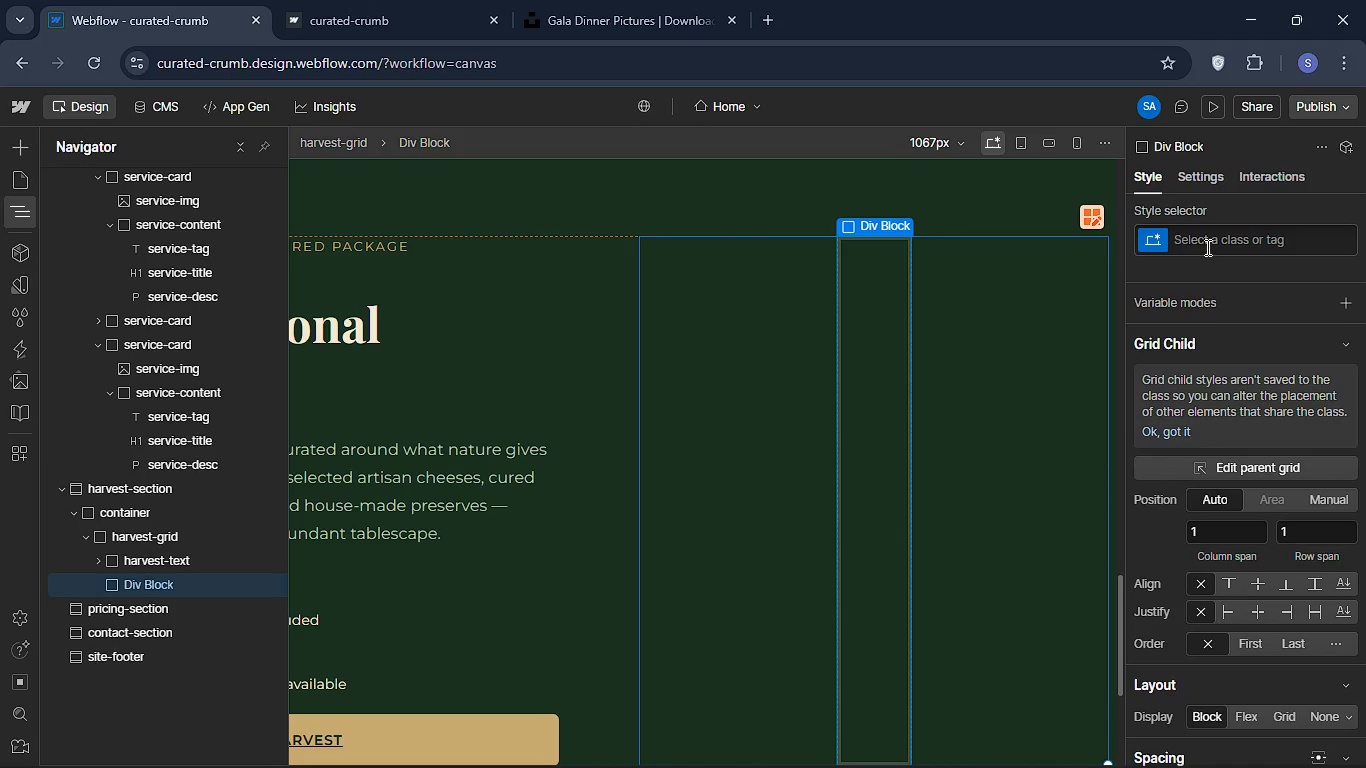 
left_click([1204, 246])
 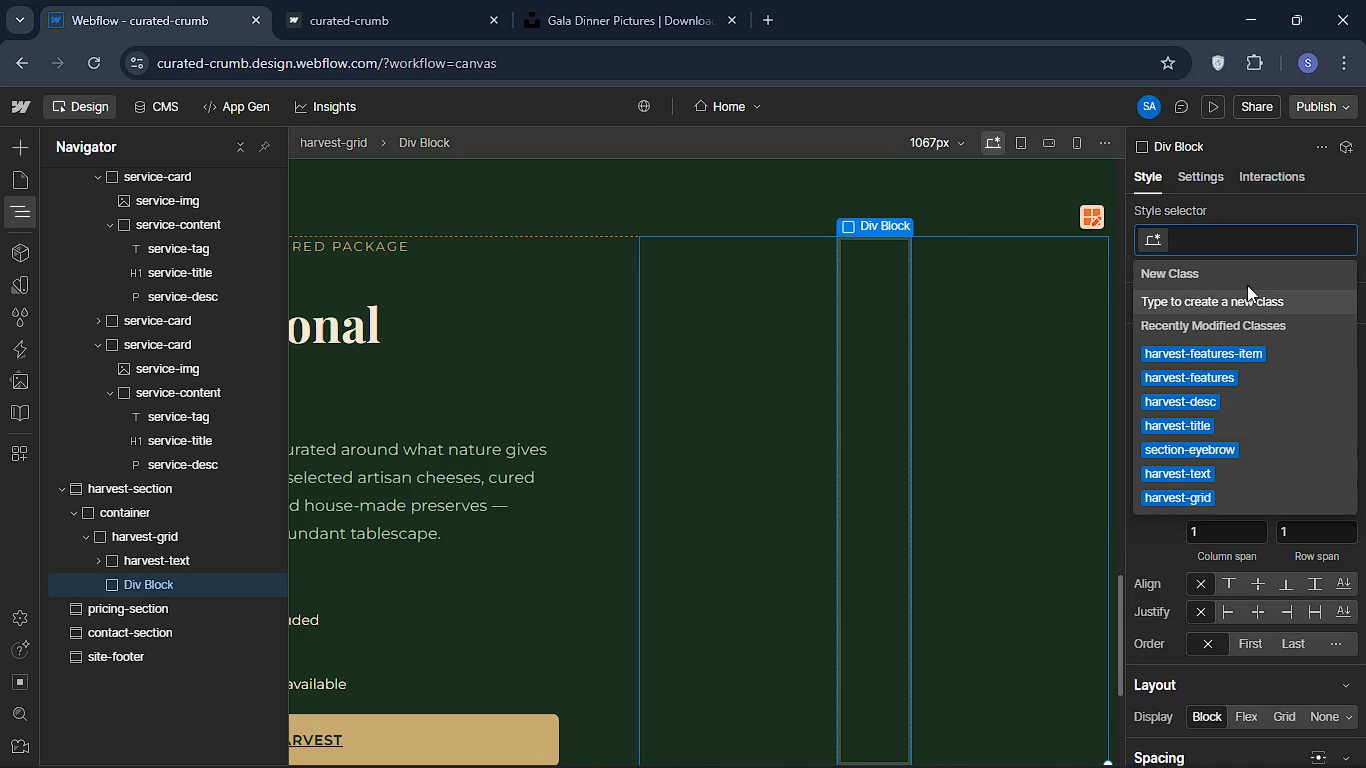 
wait(6.86)
 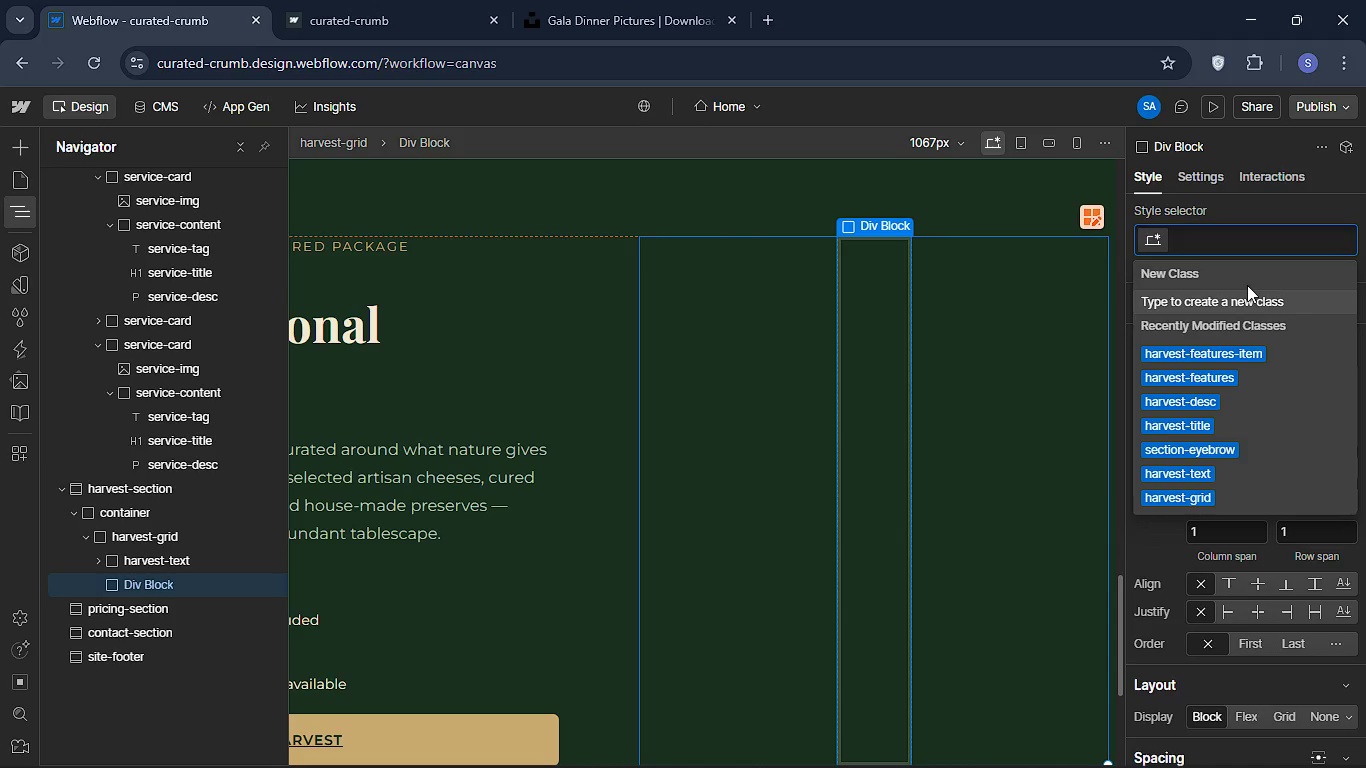 
type(harvest)
 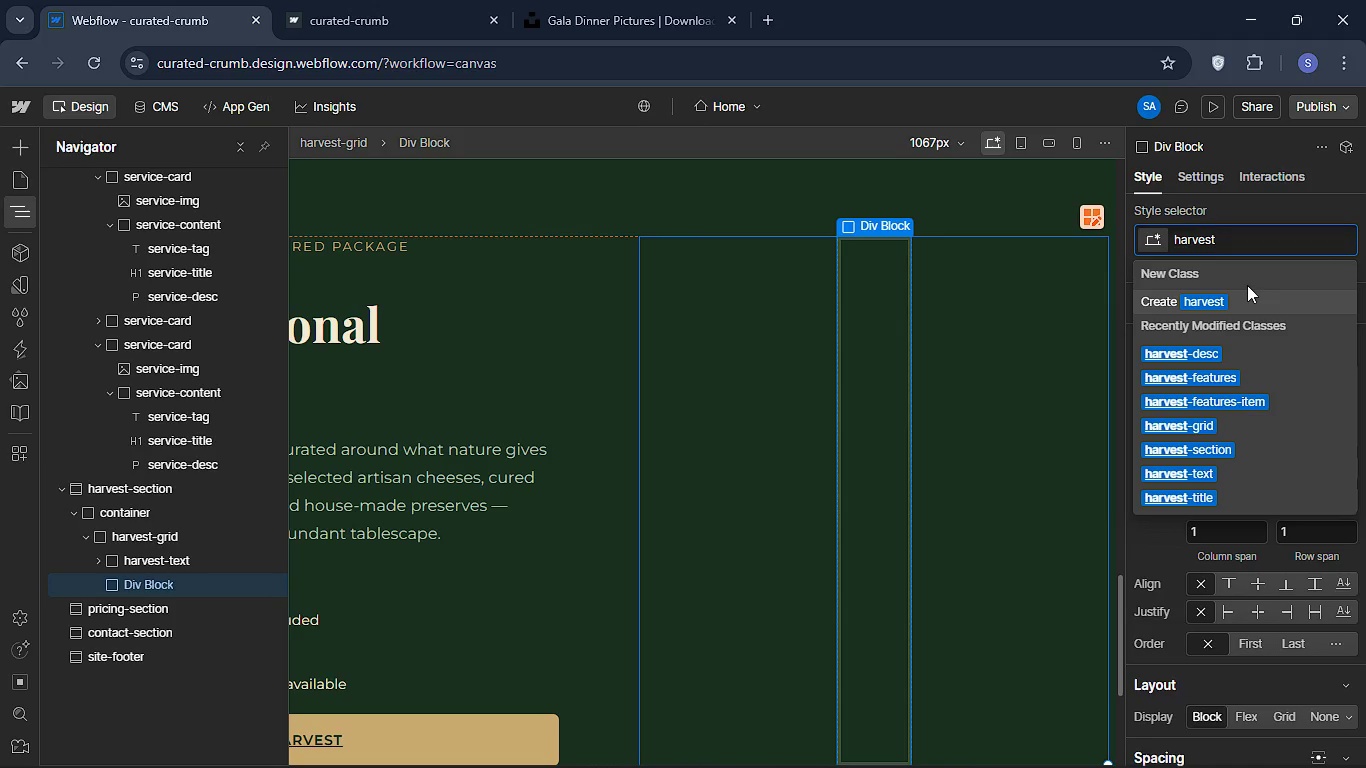 
type(-img-wrap)
 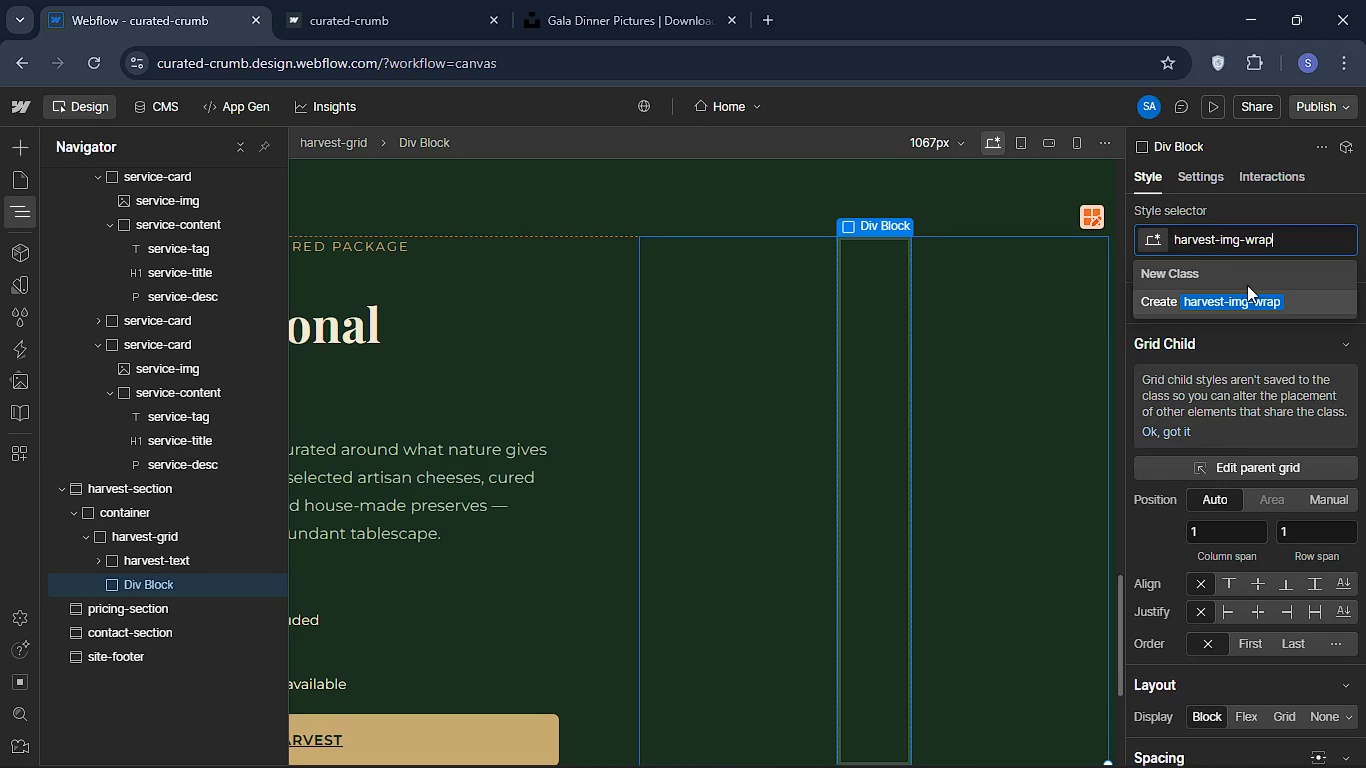 
key(Enter)
 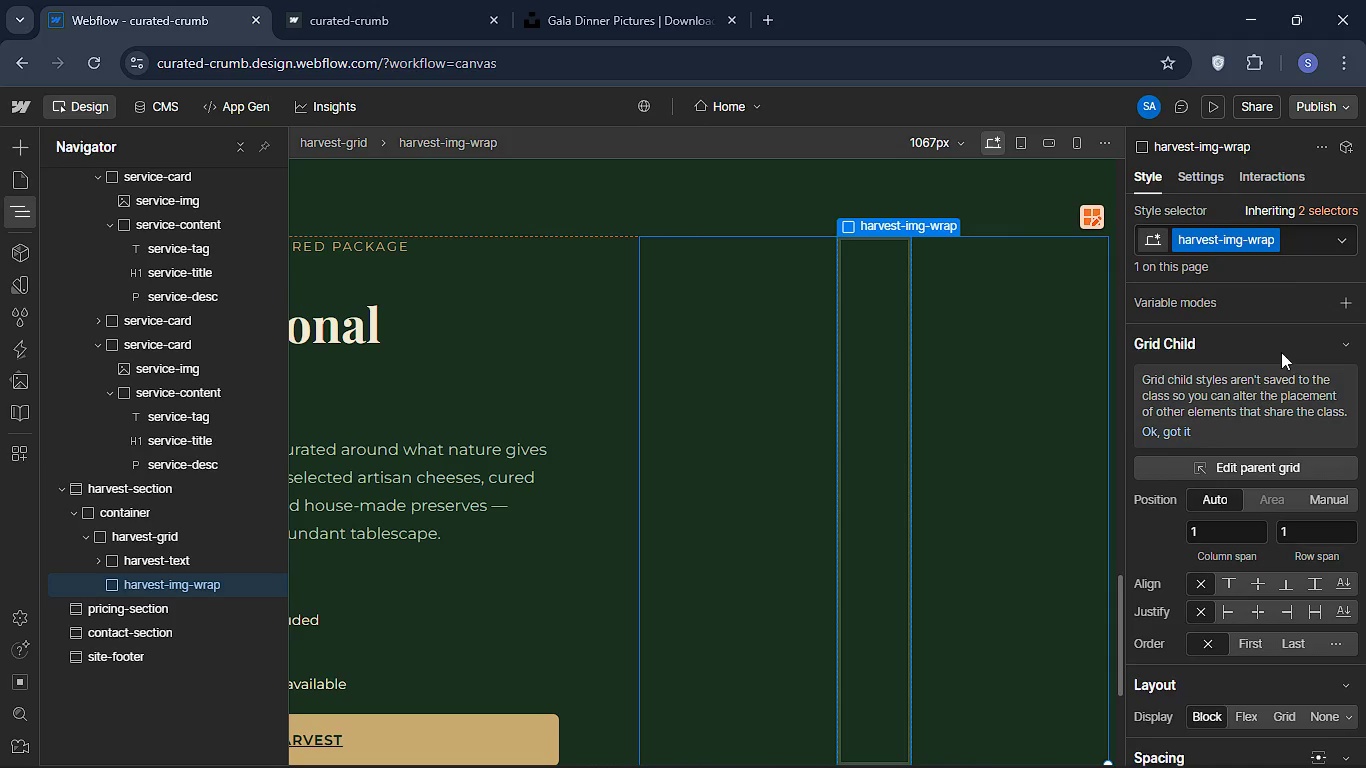 
scroll: coordinate [1312, 517], scroll_direction: down, amount: 20.0
 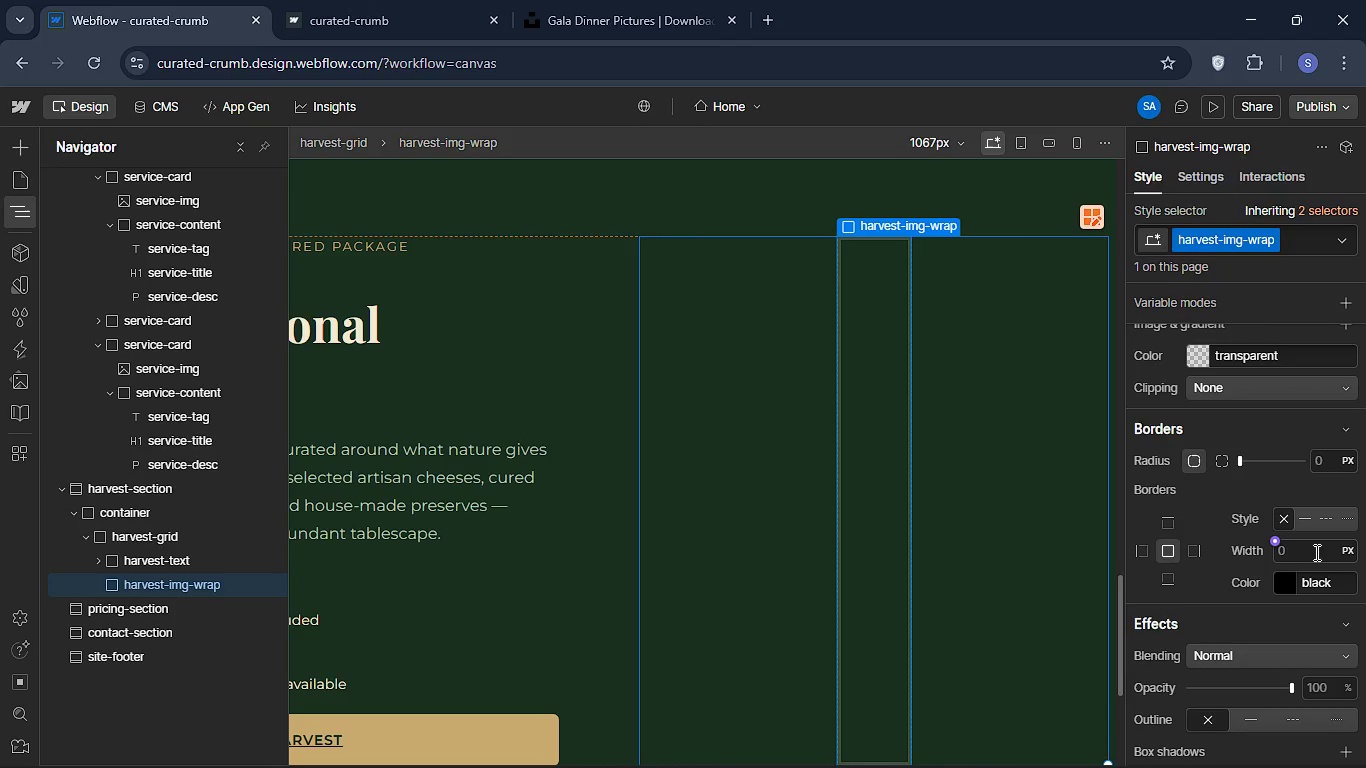 
wait(8.14)
 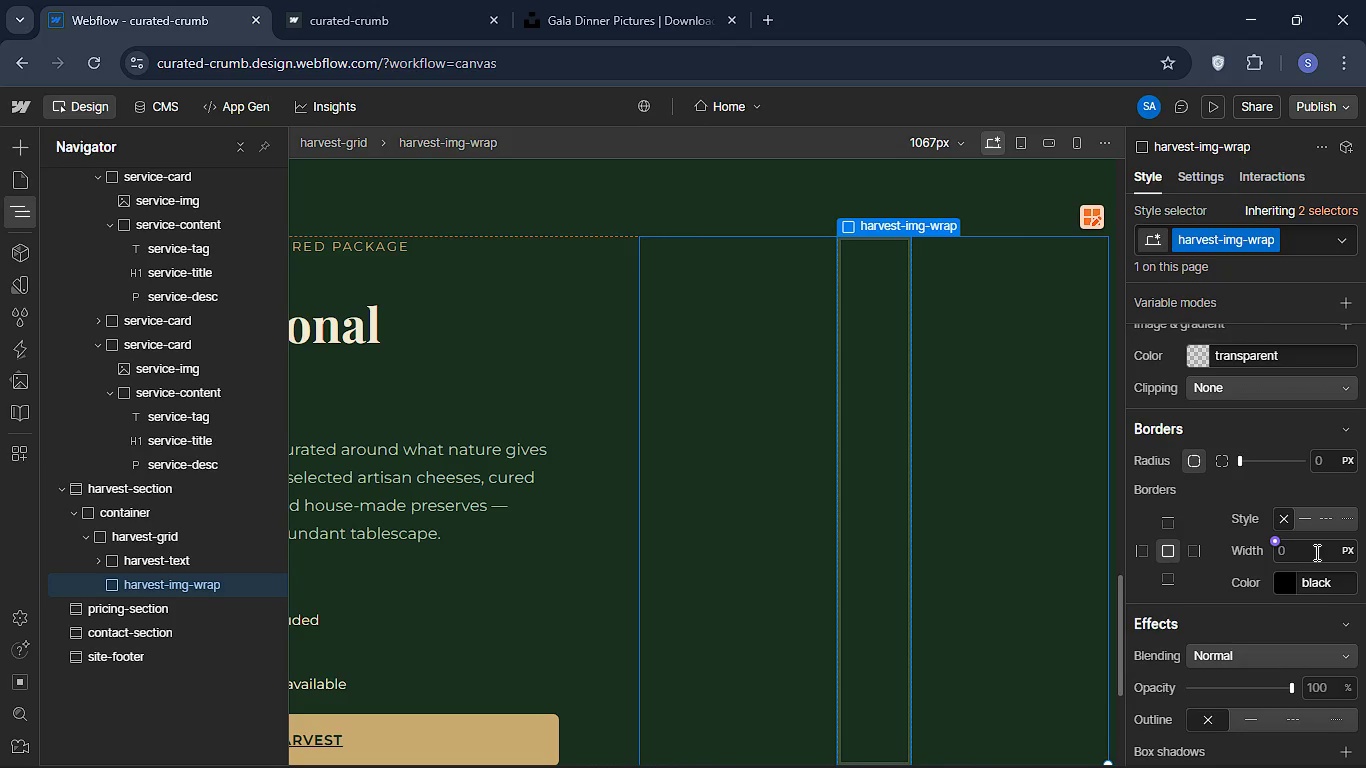 
left_click([1333, 457])
 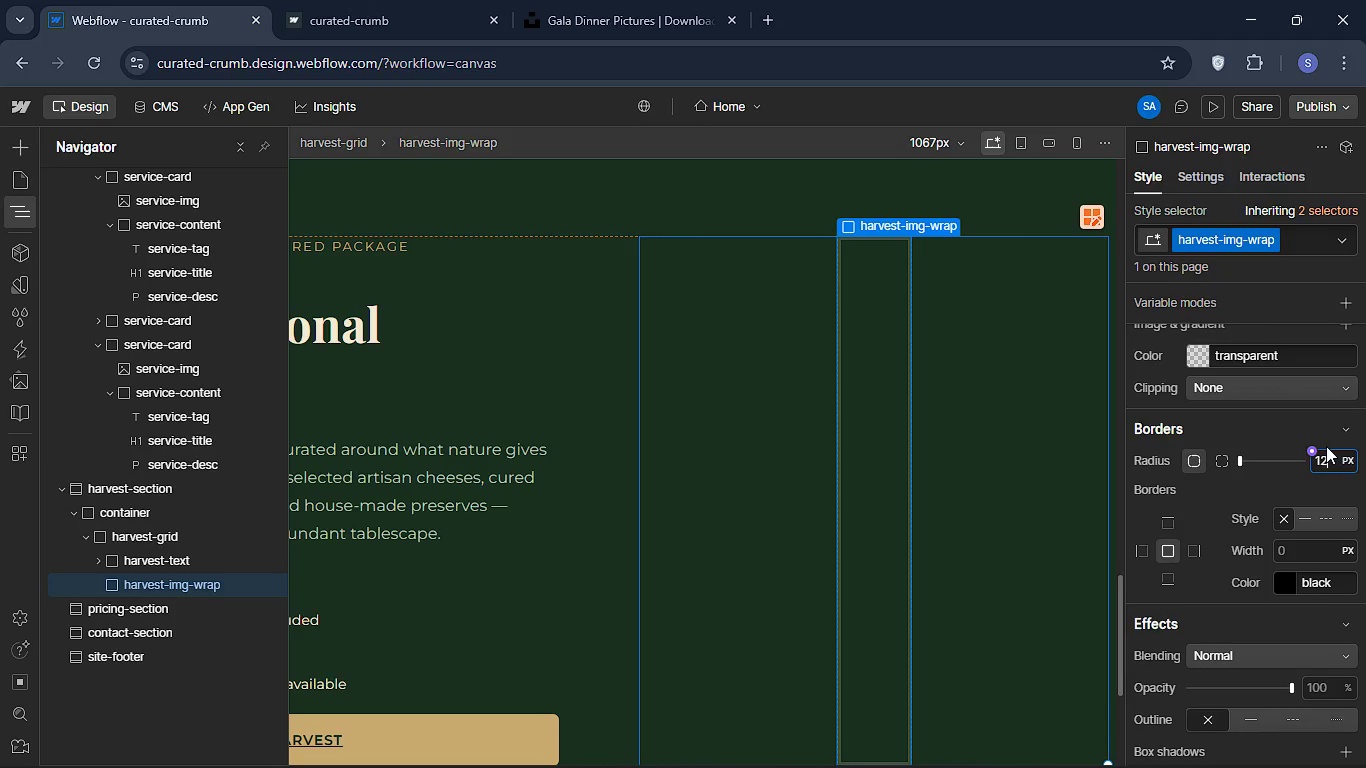 
type(12)
 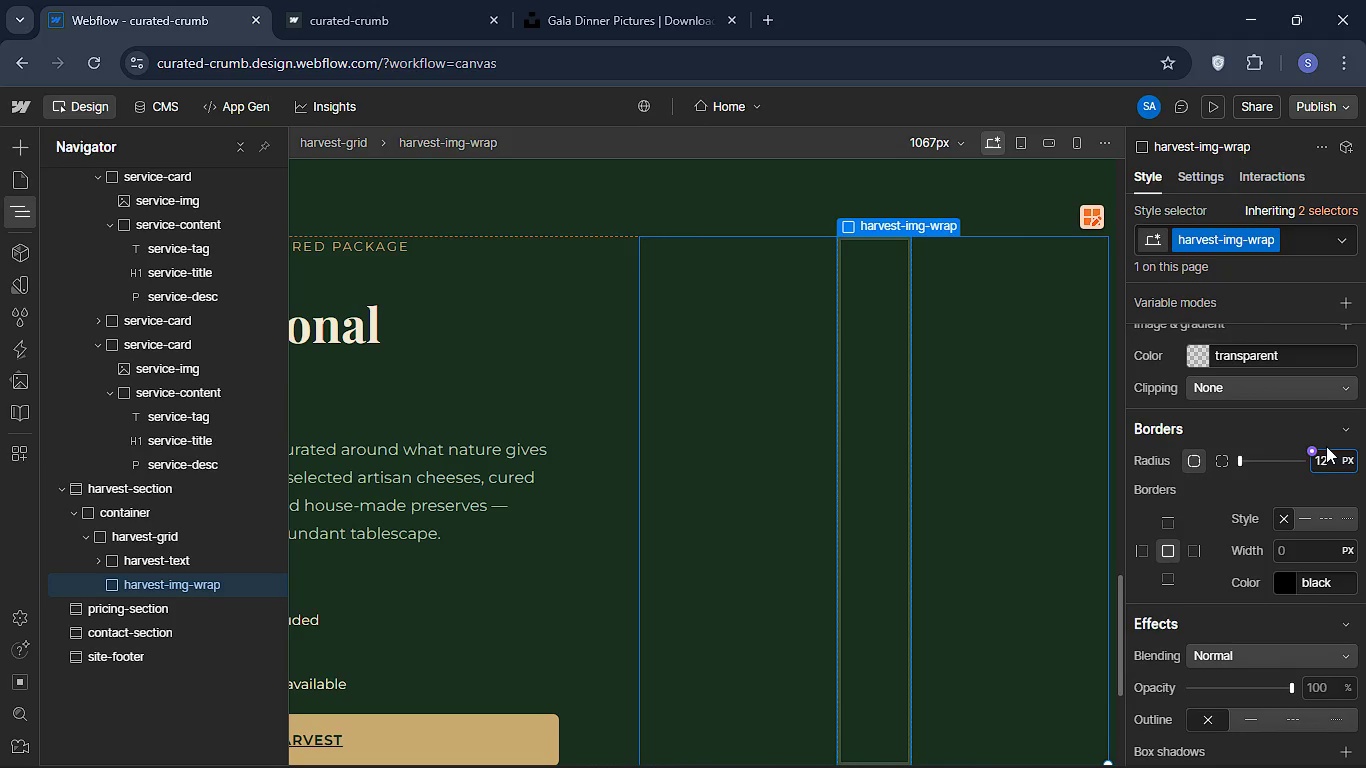 
key(Enter)
 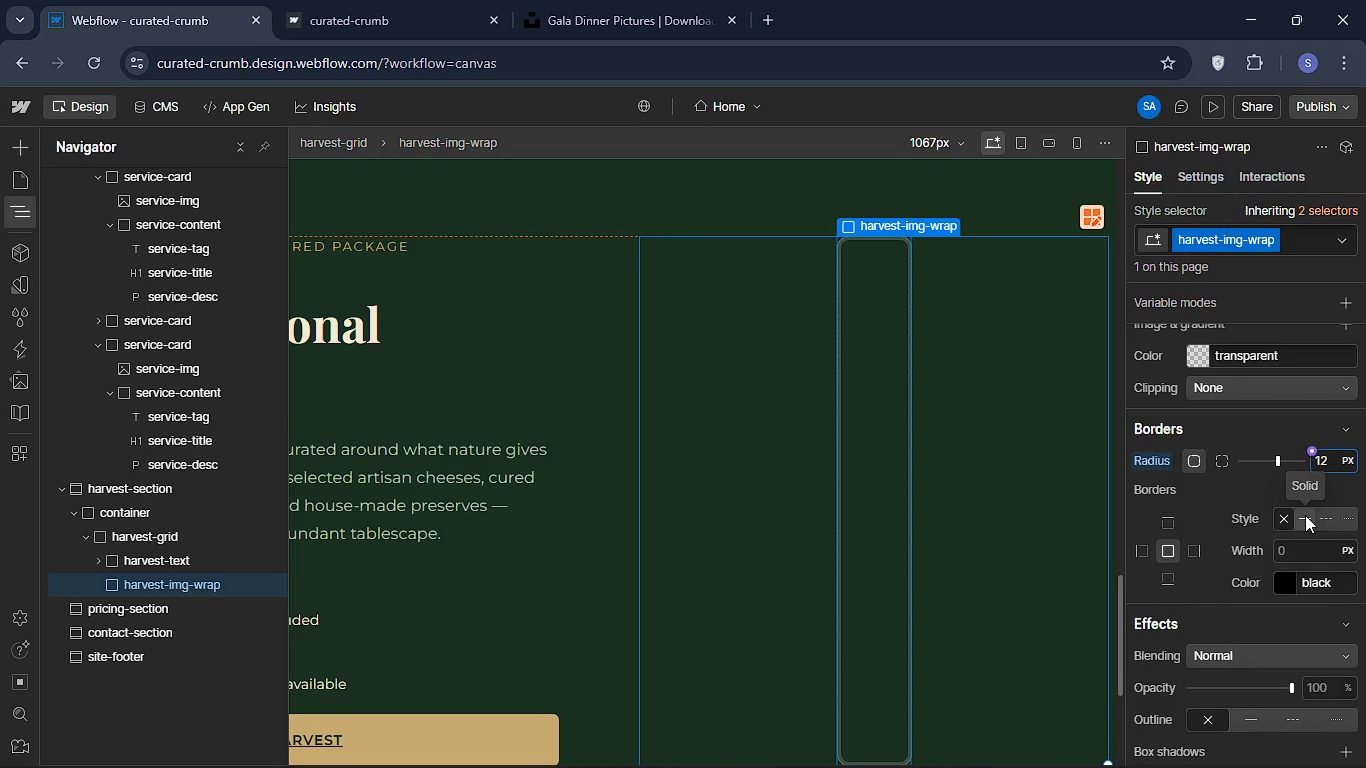 
wait(7.17)
 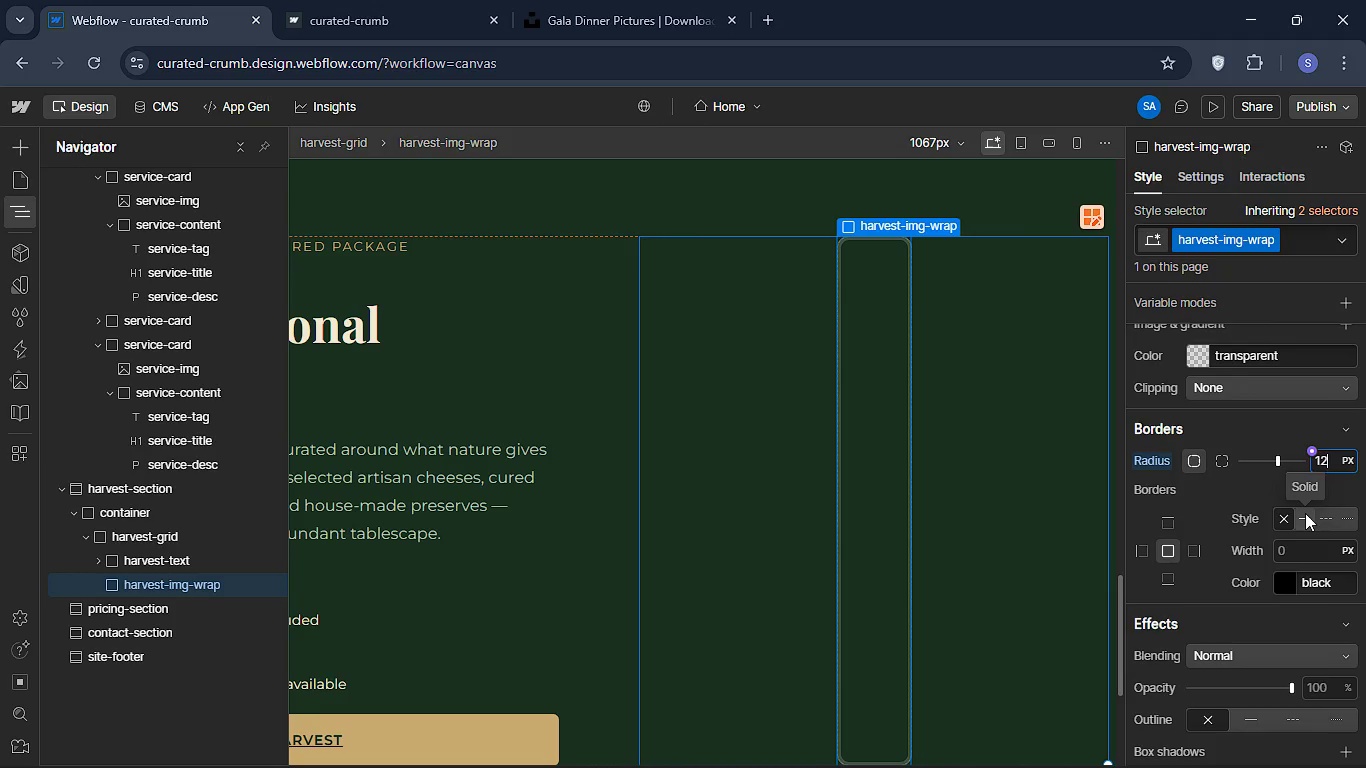 
scroll: coordinate [1331, 479], scroll_direction: up, amount: 9.0
 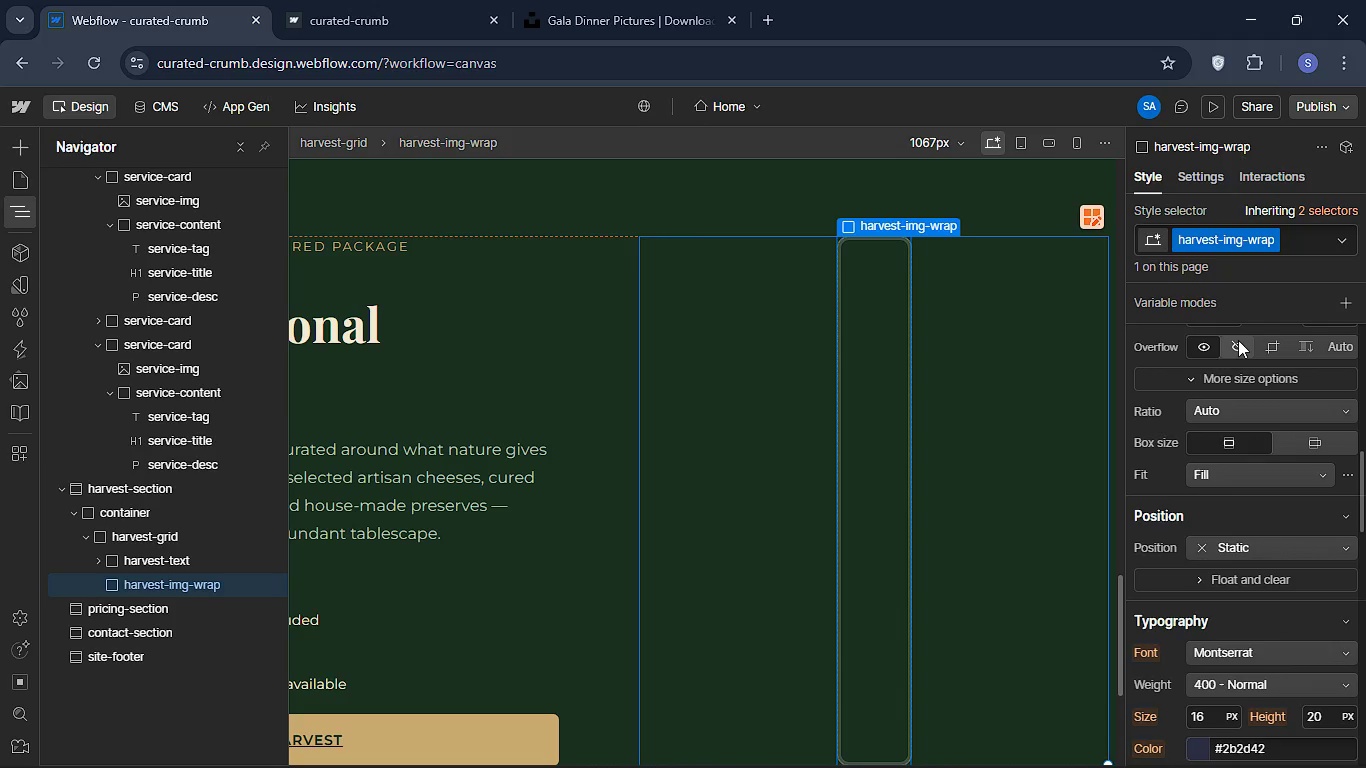 
left_click([1238, 340])
 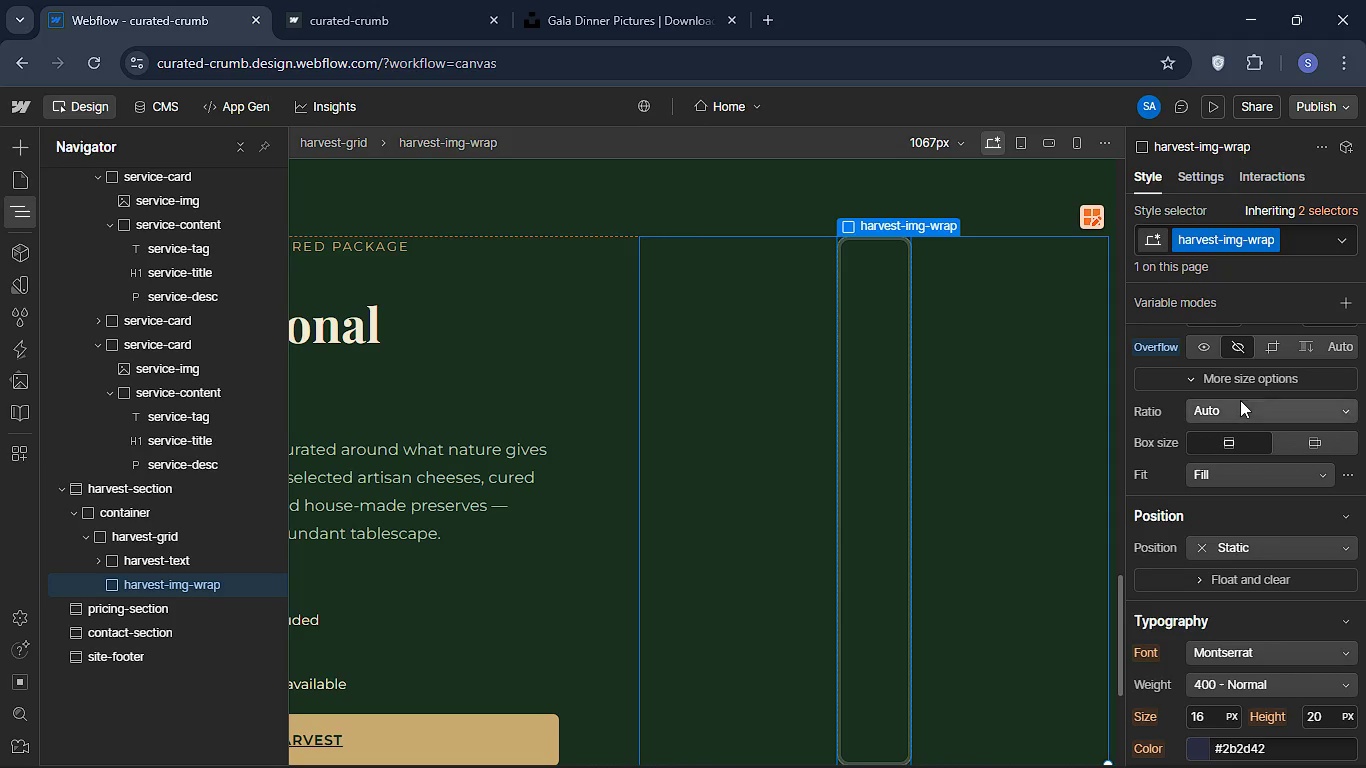 
wait(10.61)
 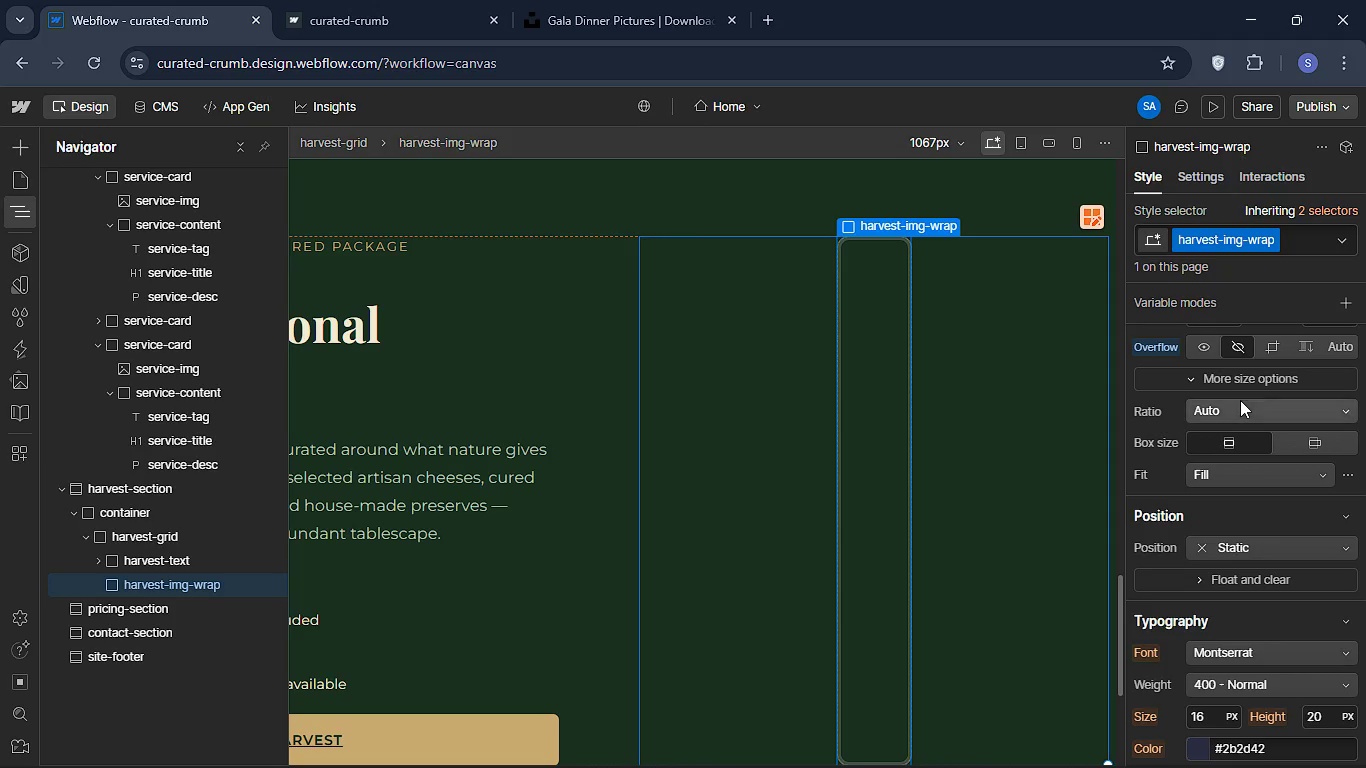 
left_click([1243, 409])
 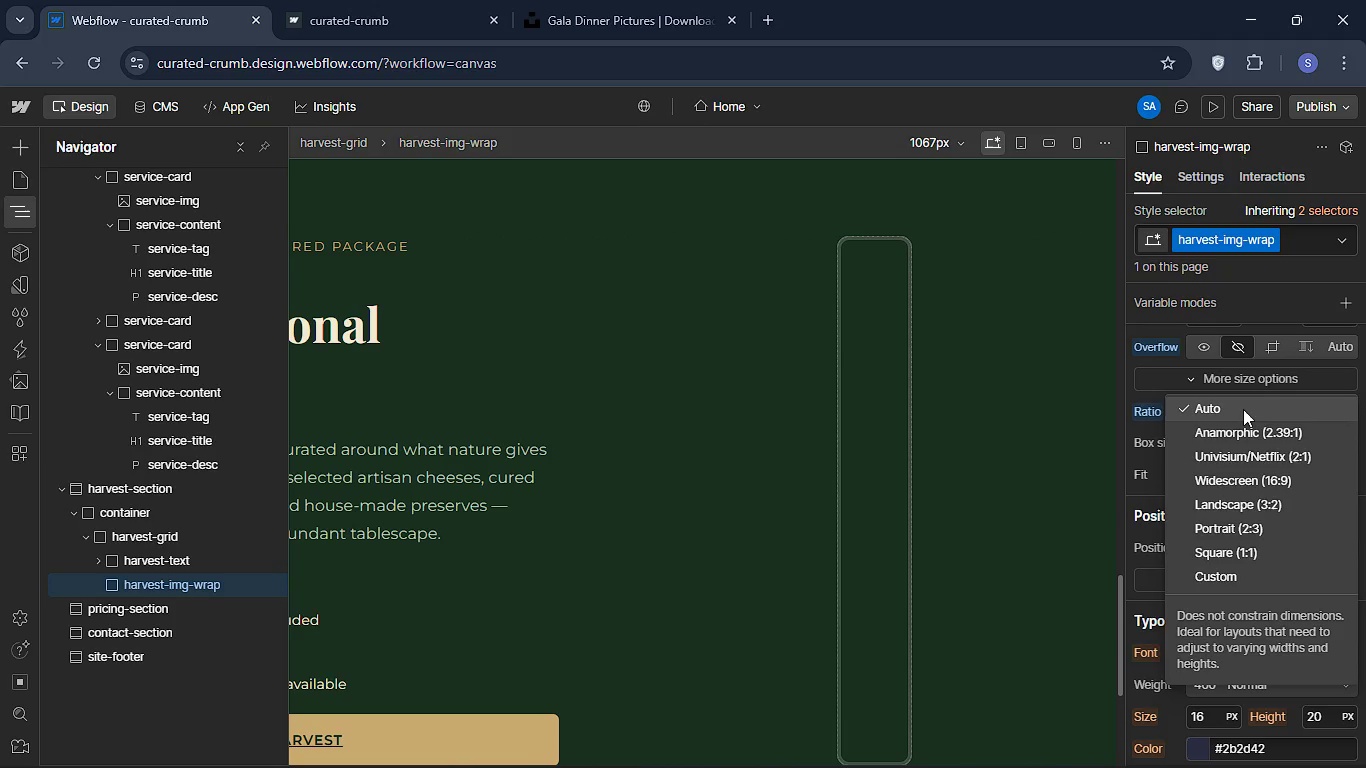 
wait(6.45)
 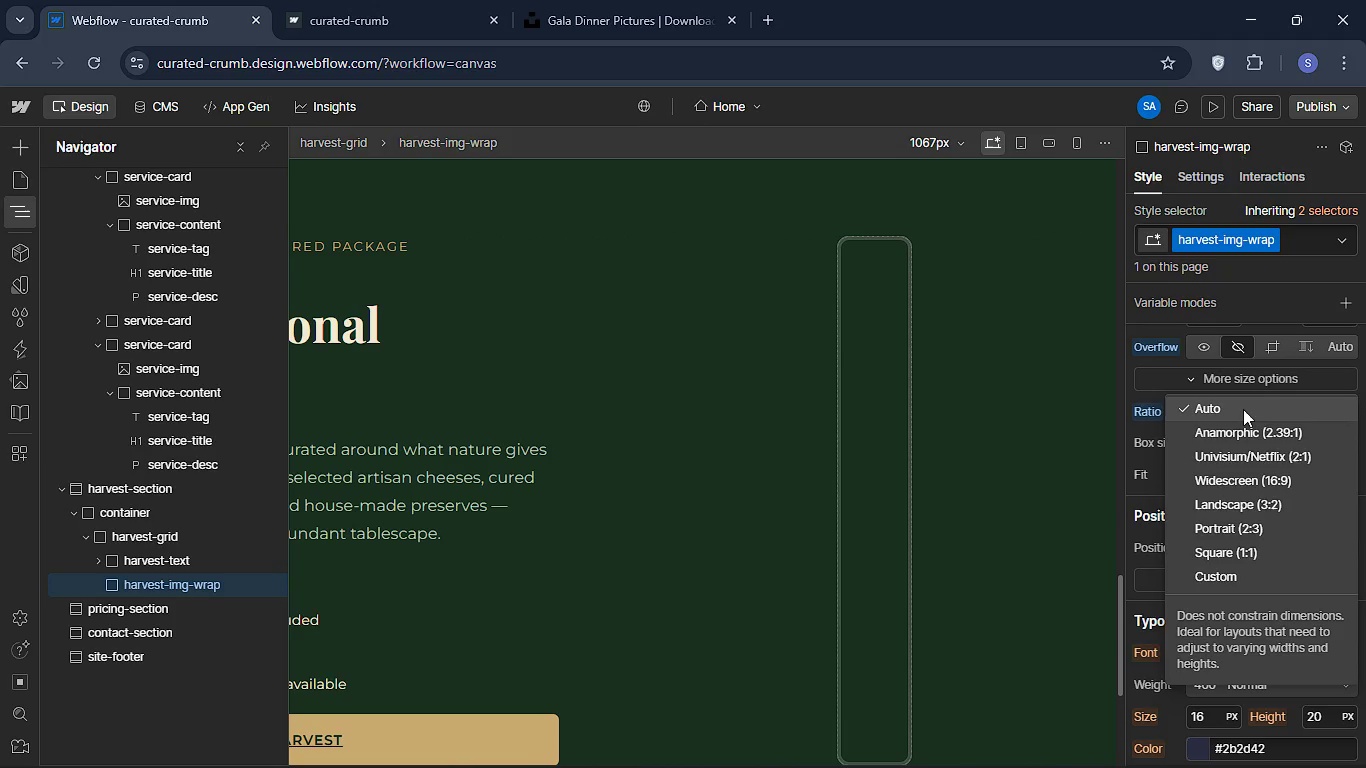 
left_click([1243, 409])
 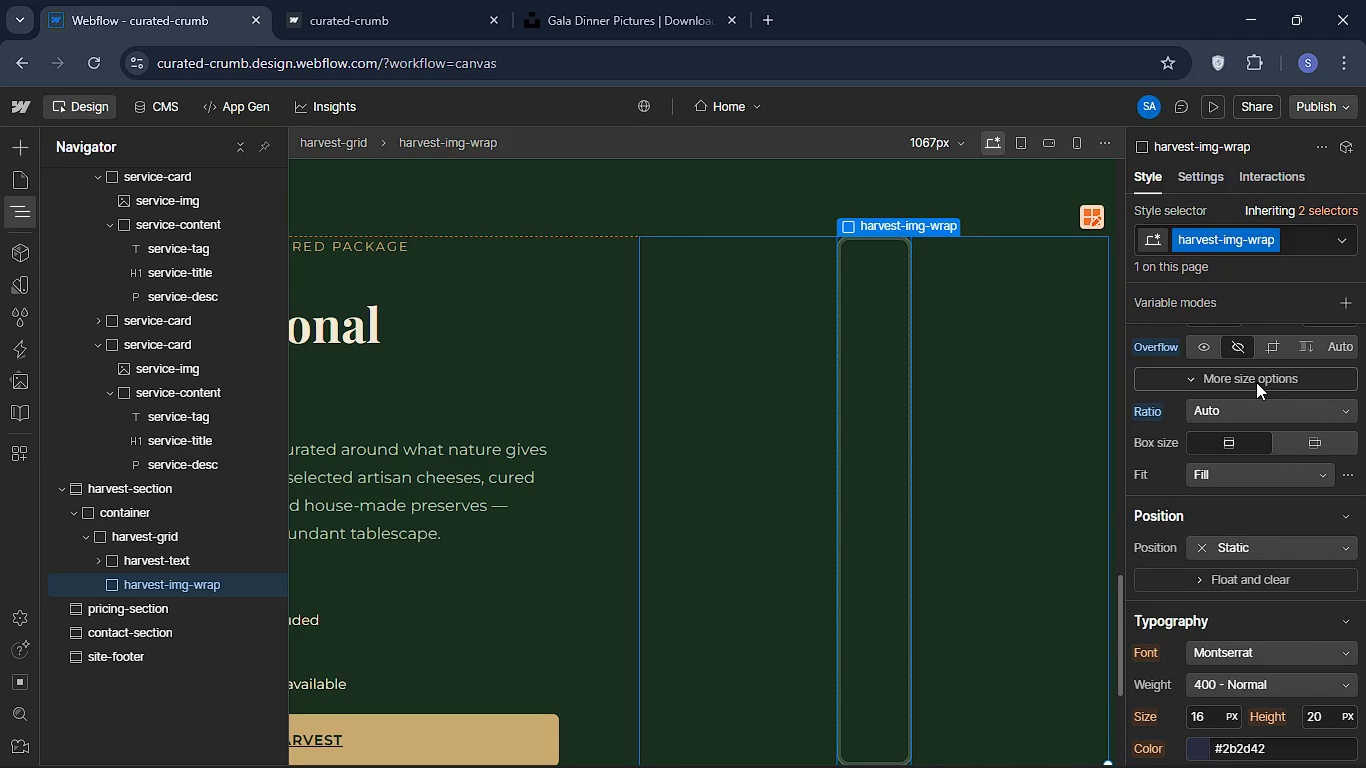 
left_click([1256, 382])
 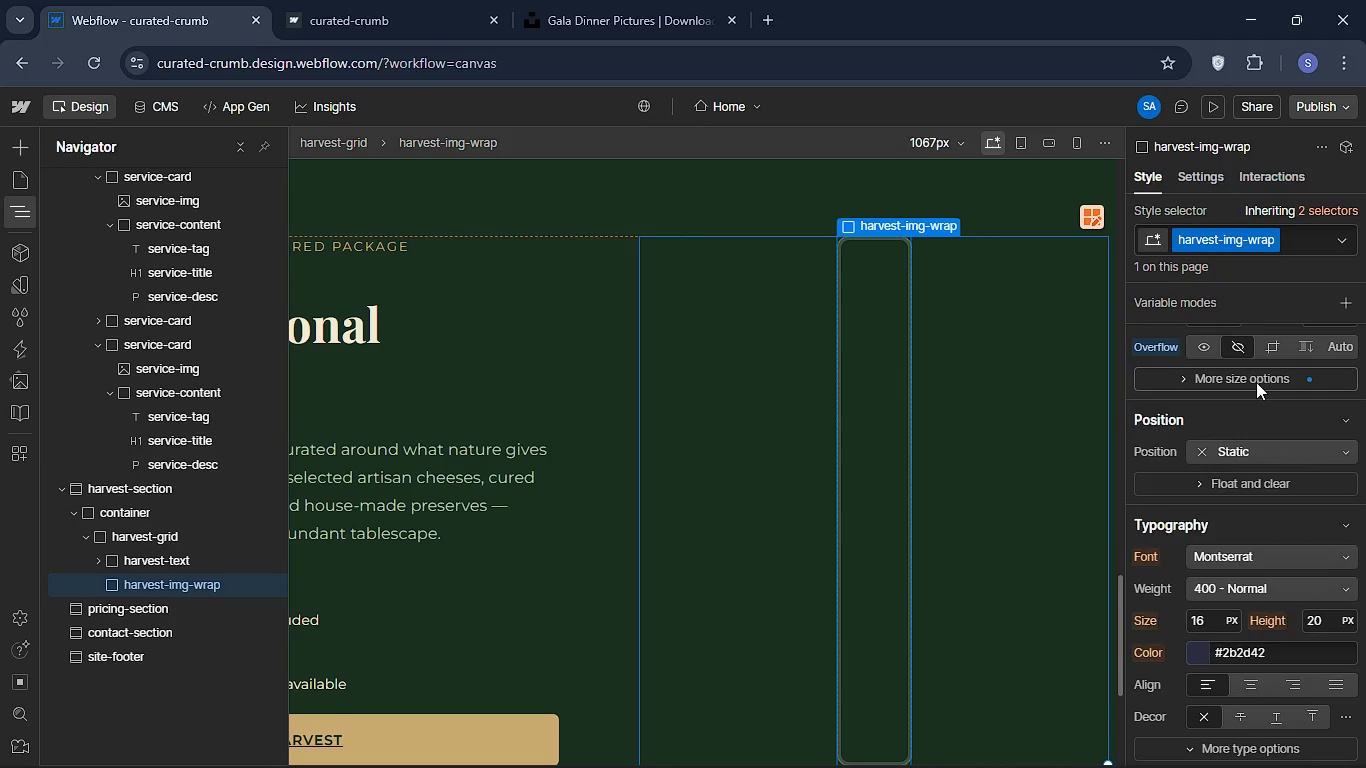 
left_click([1256, 382])
 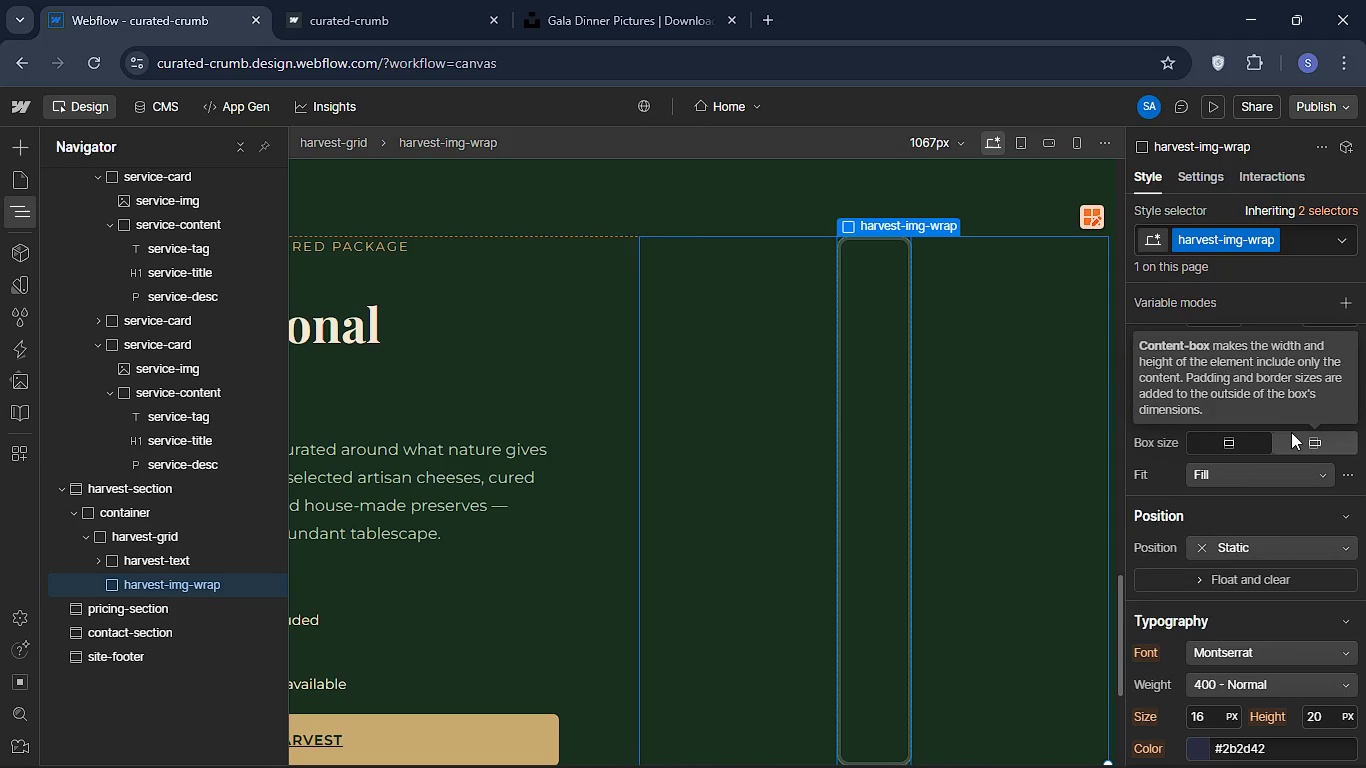 
wait(6.36)
 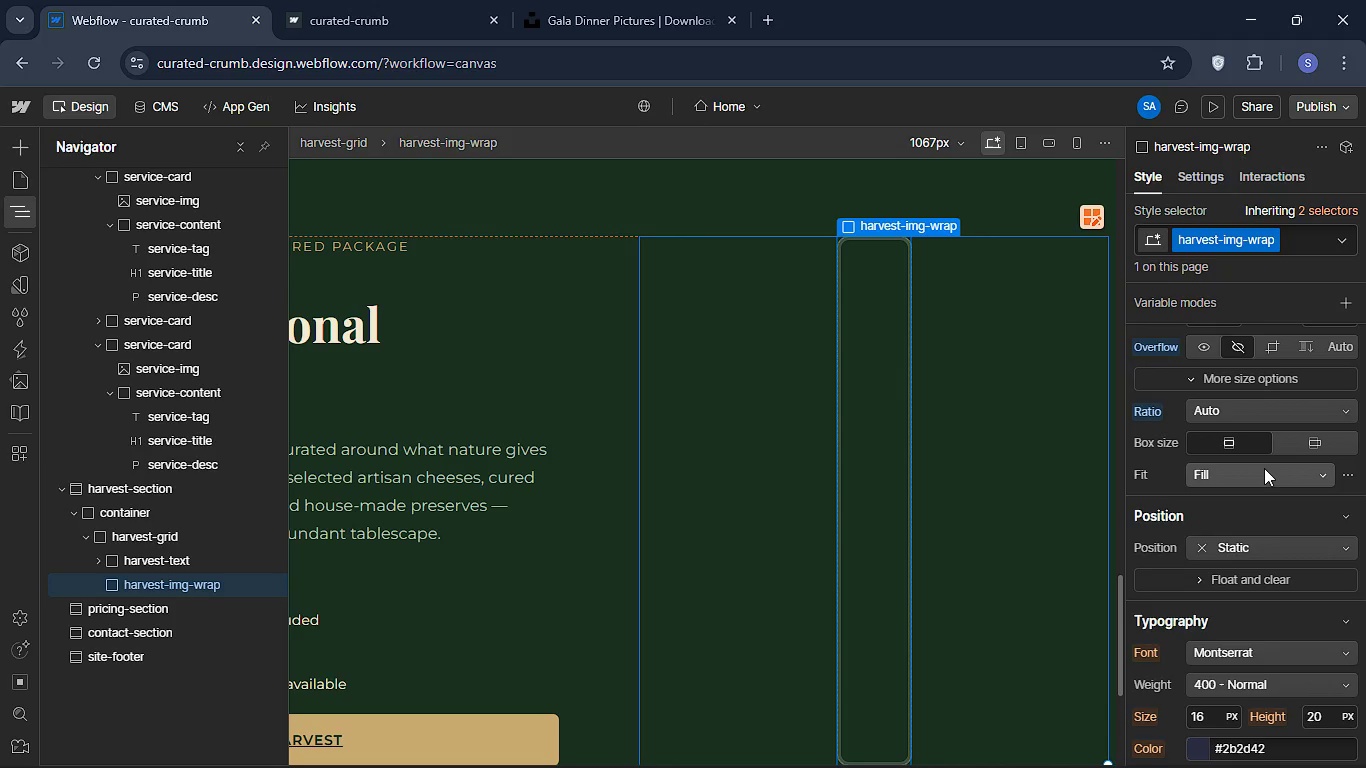 
mouse_move([1243, 466])
 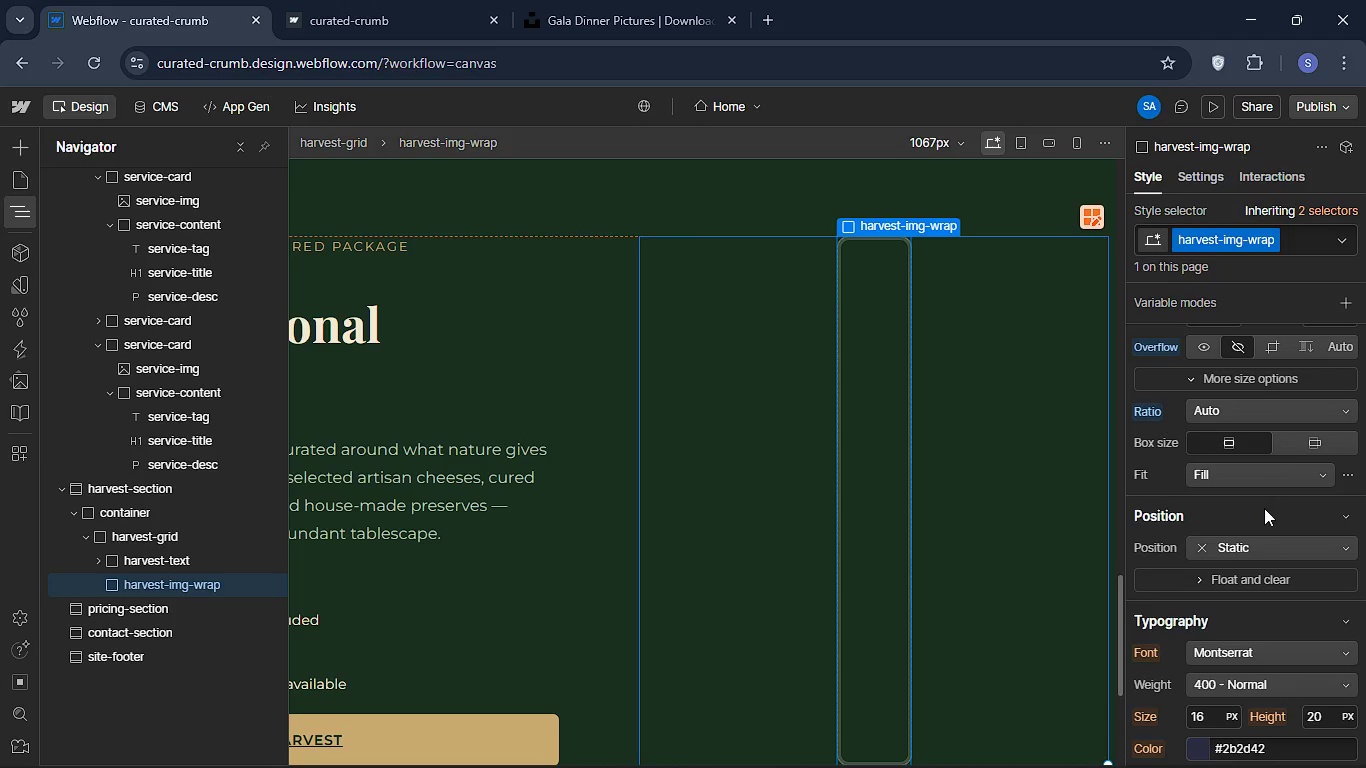 
scroll: coordinate [1266, 508], scroll_direction: down, amount: 16.0
 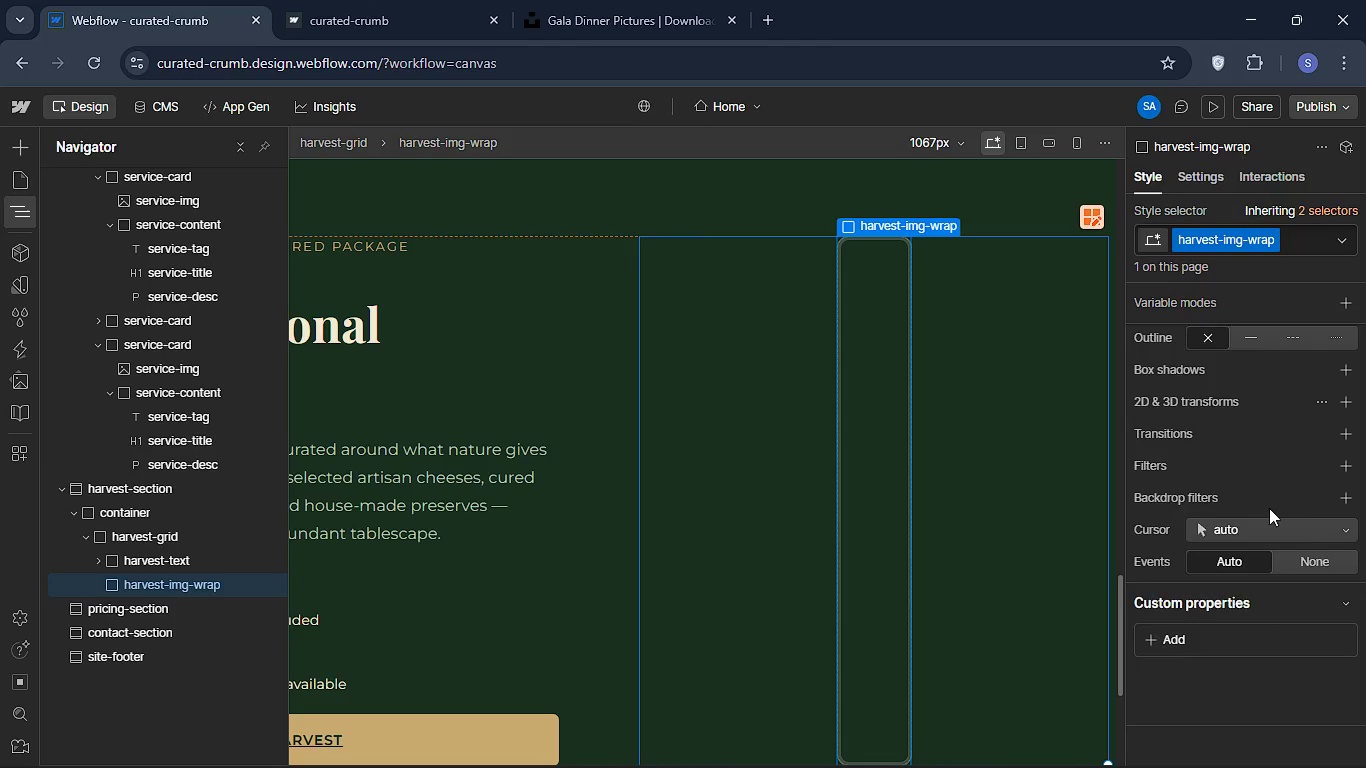 
scroll: coordinate [1269, 508], scroll_direction: up, amount: 1.0
 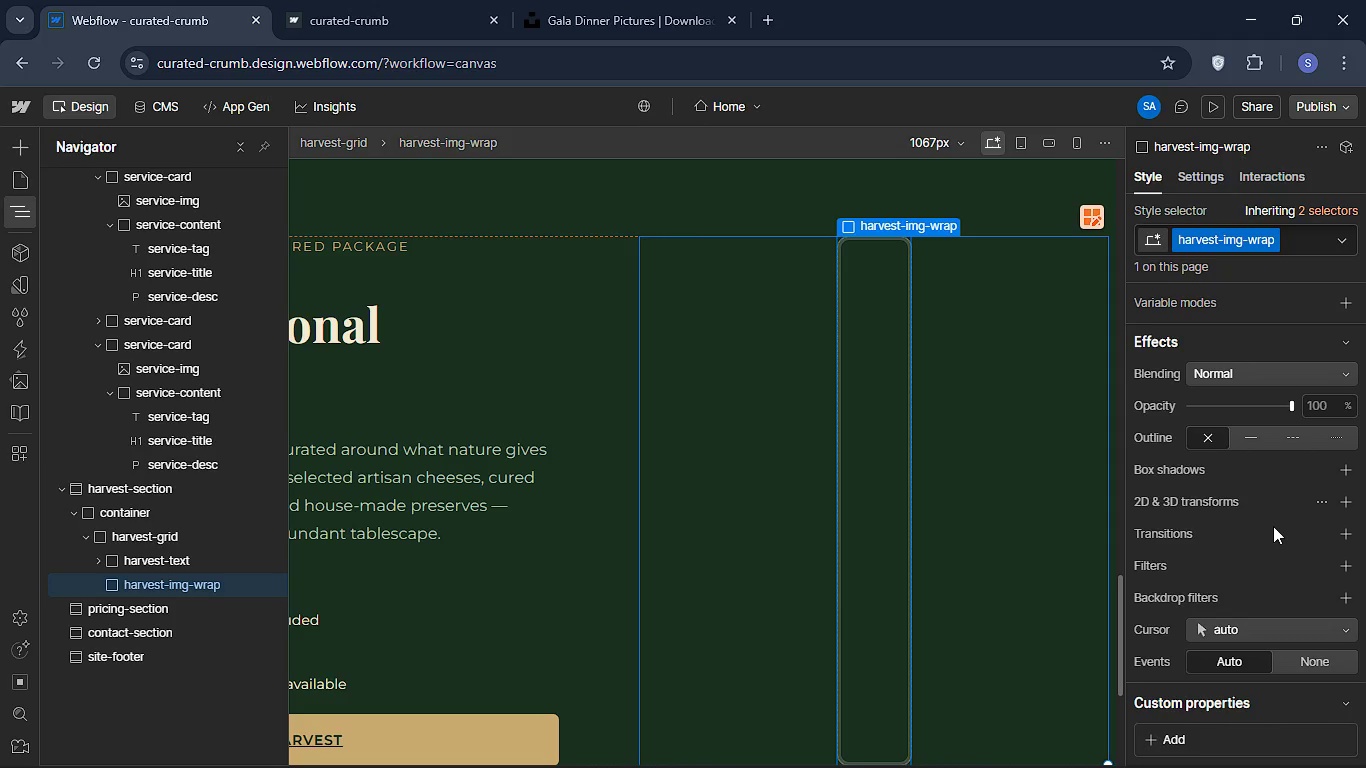 
wait(6.43)
 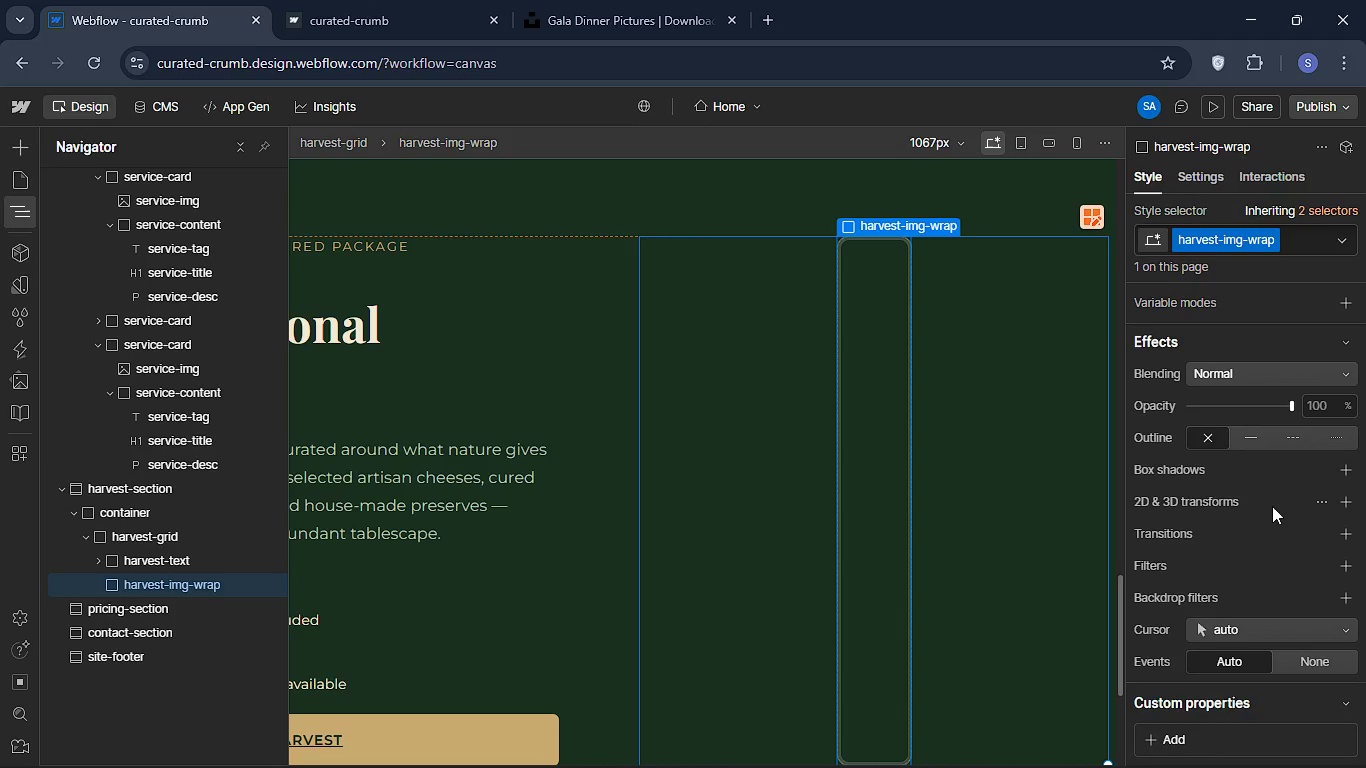 
scroll: coordinate [1275, 526], scroll_direction: up, amount: 2.0
 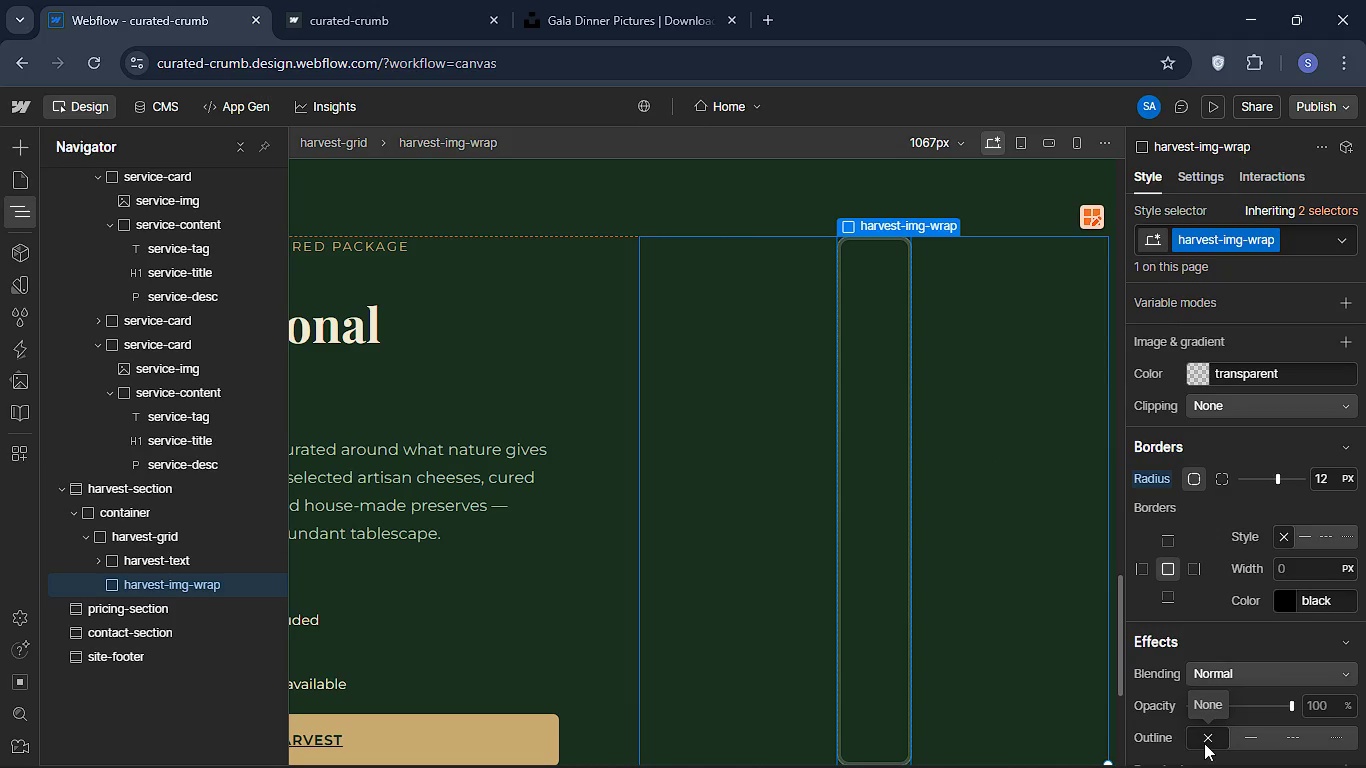 
wait(37.1)
 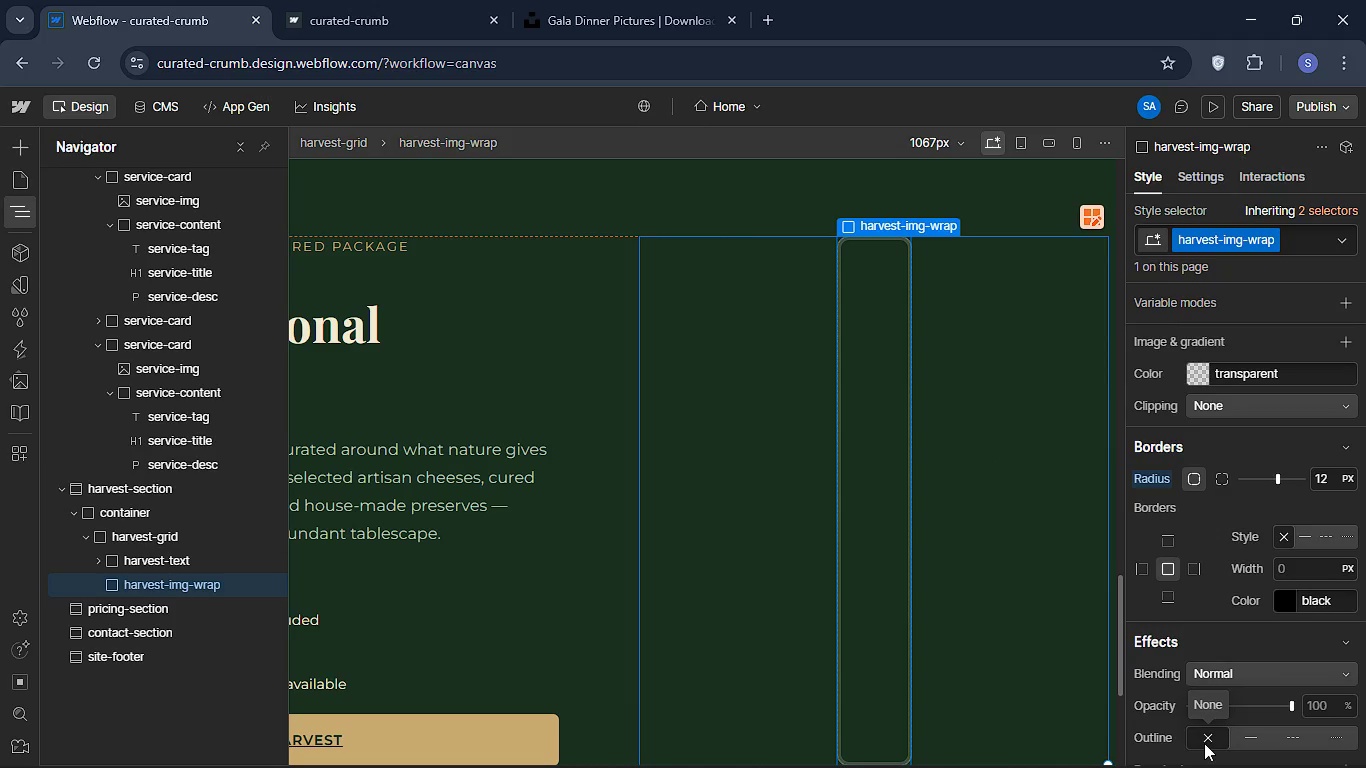 
scroll: coordinate [1320, 590], scroll_direction: down, amount: 1.0
 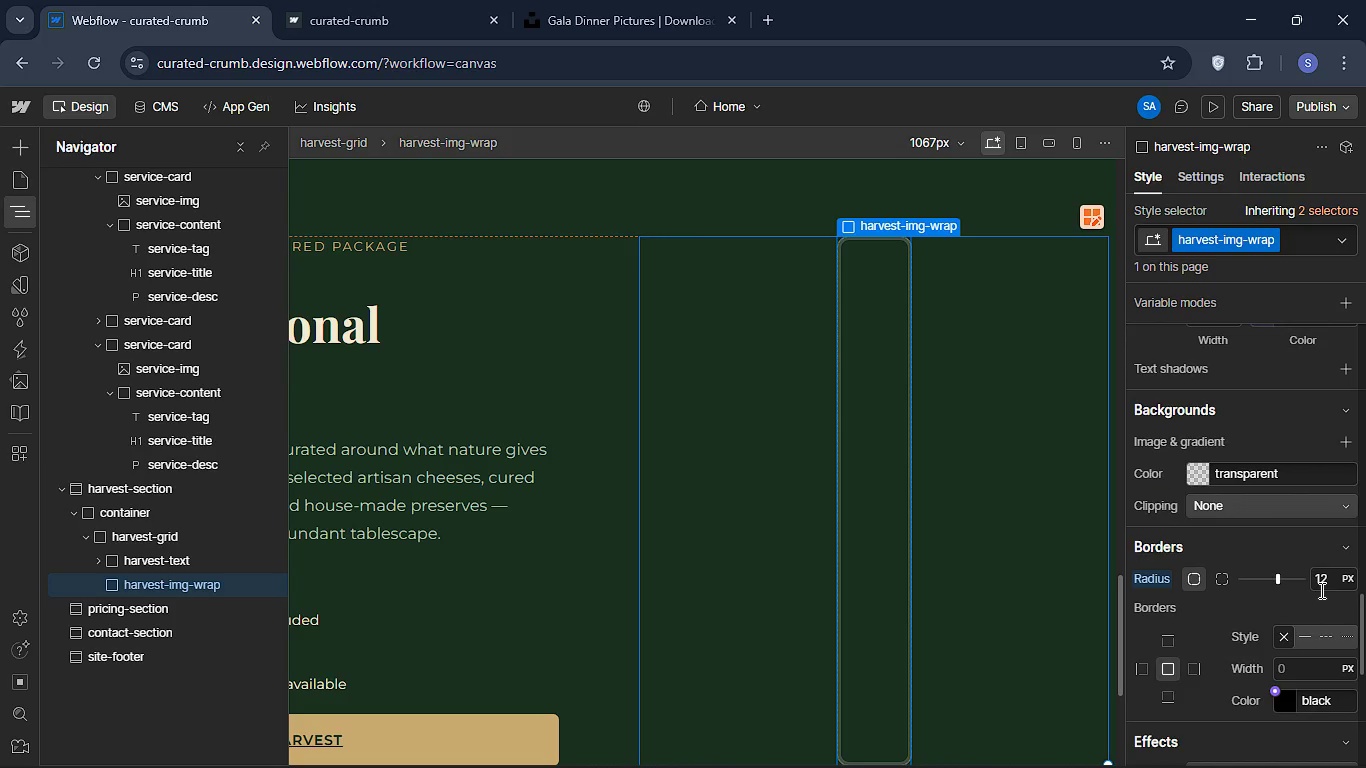 
scroll: coordinate [1296, 602], scroll_direction: up, amount: 3.0
 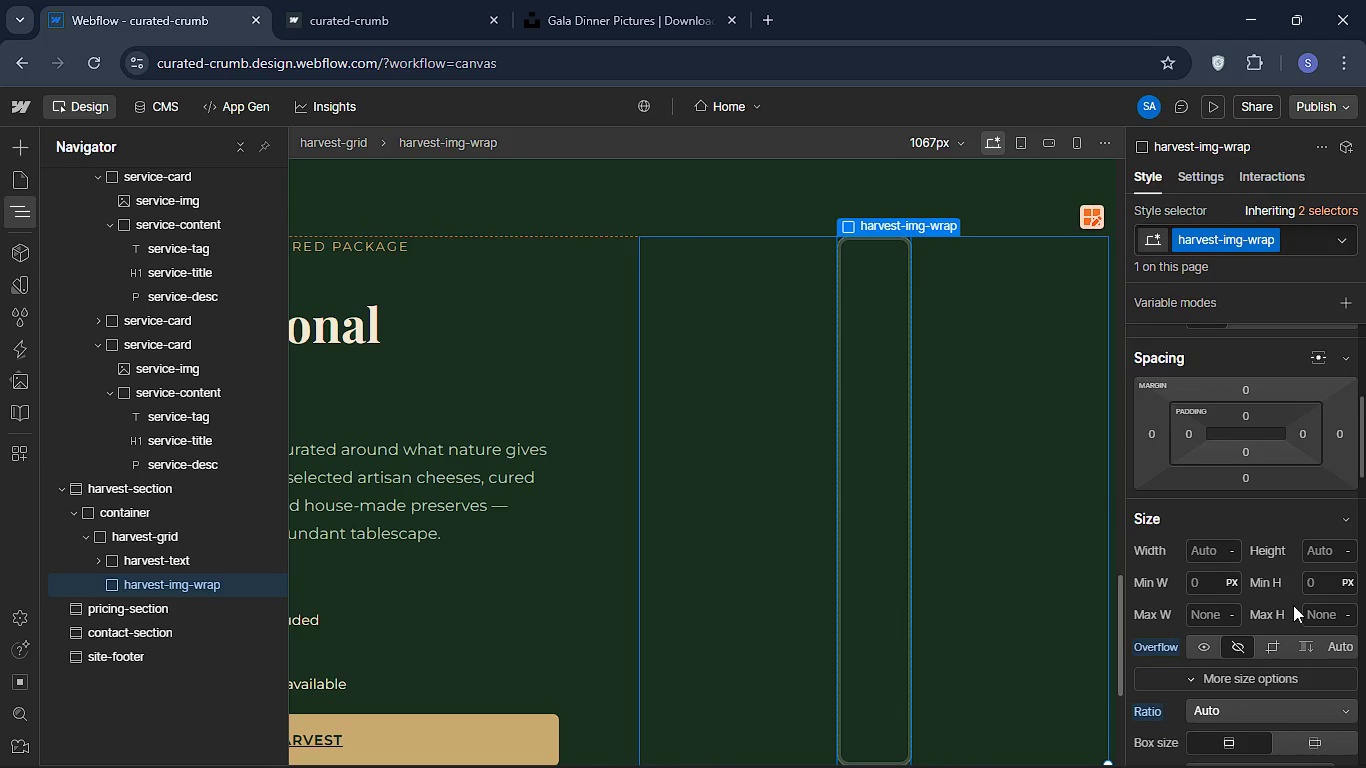 
scroll: coordinate [1292, 605], scroll_direction: down, amount: 3.0
 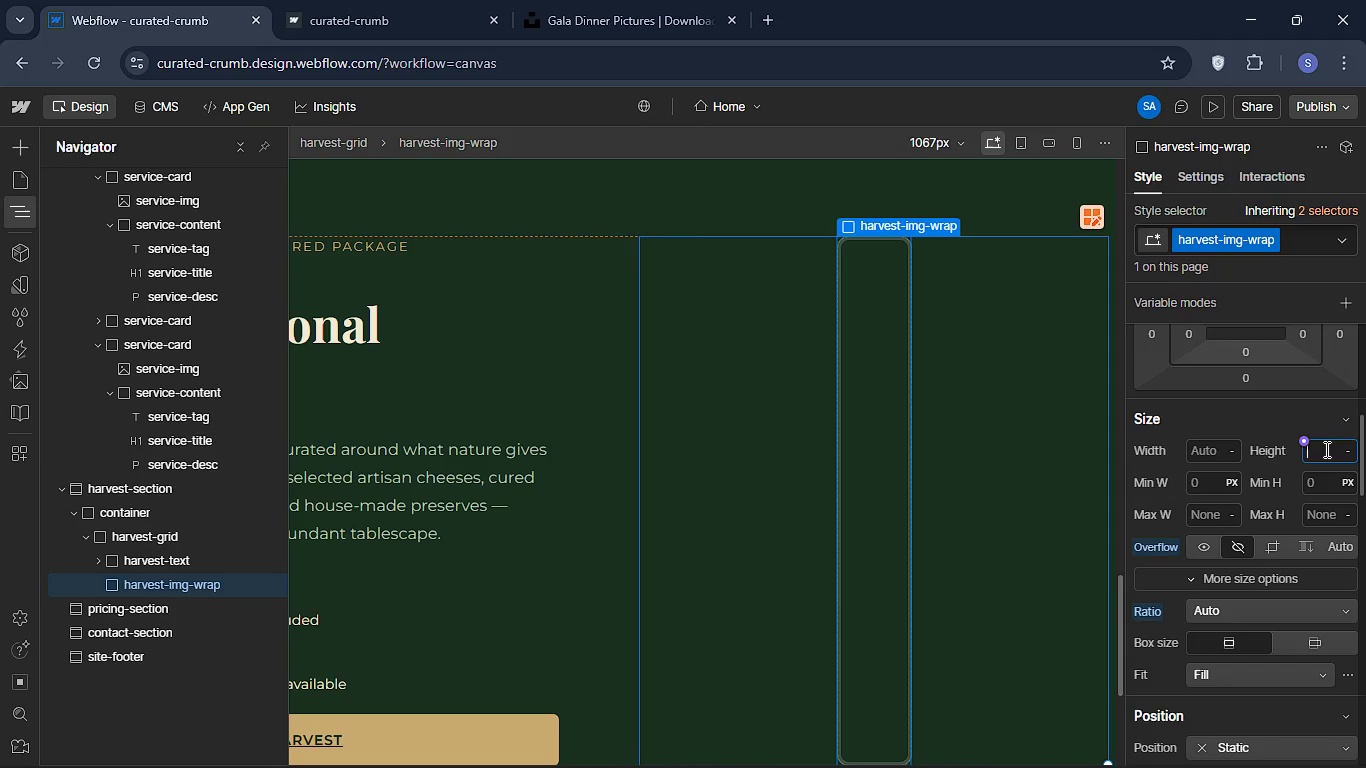 
left_click([1323, 449])
 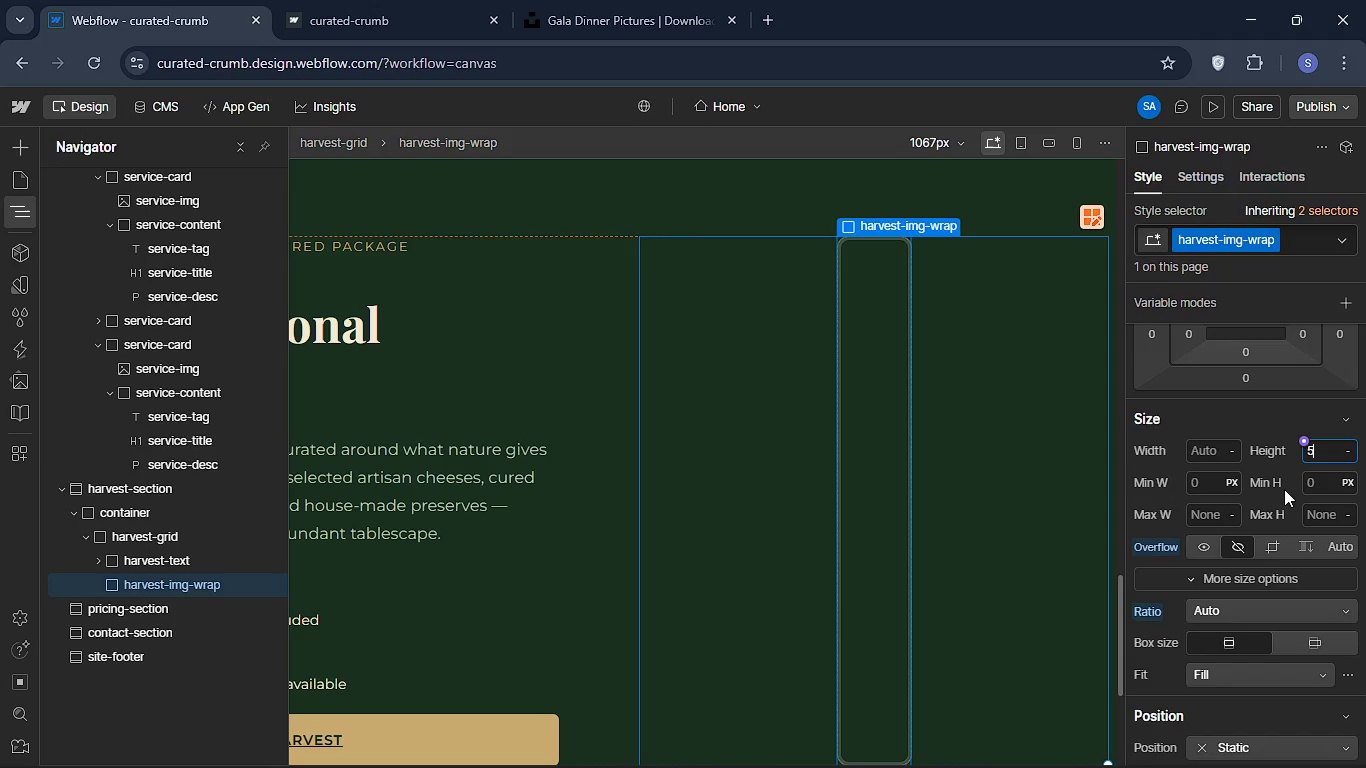 
type(500)
 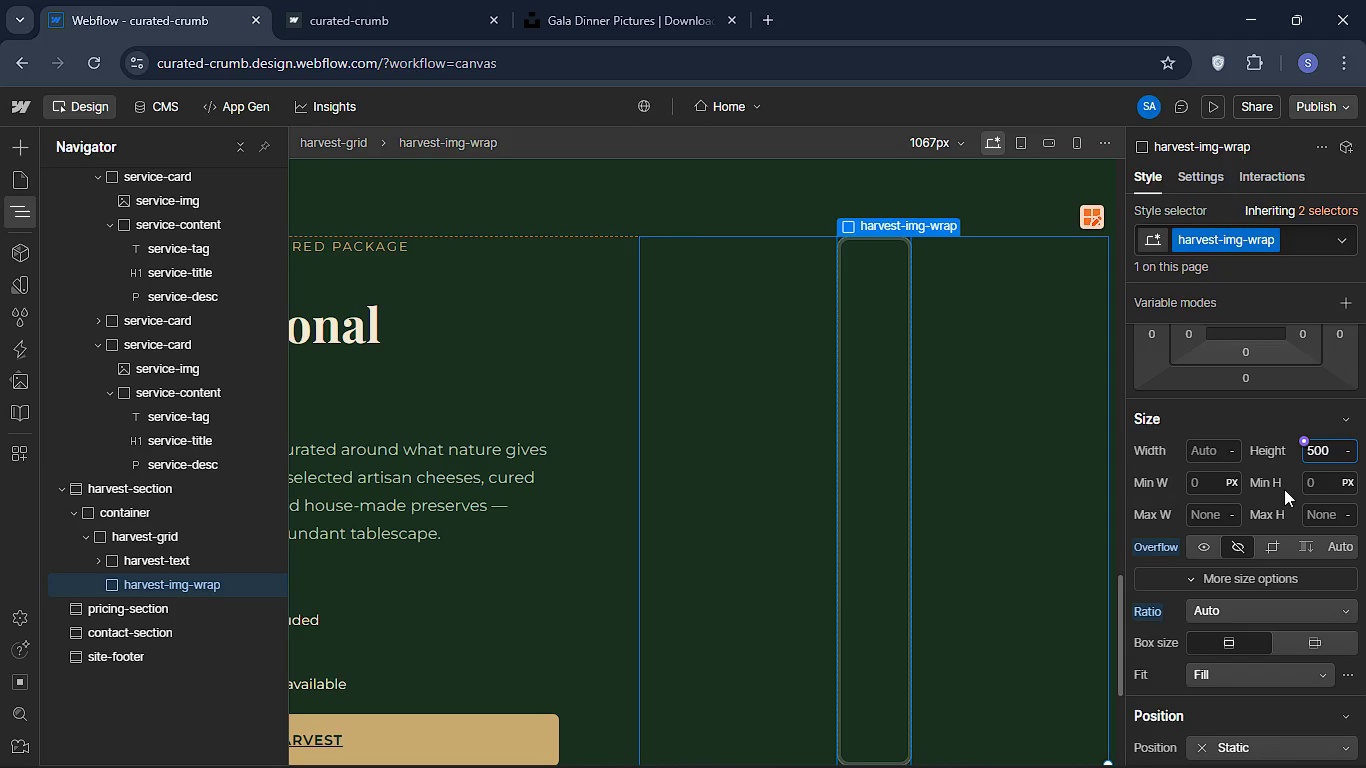 
key(Enter)
 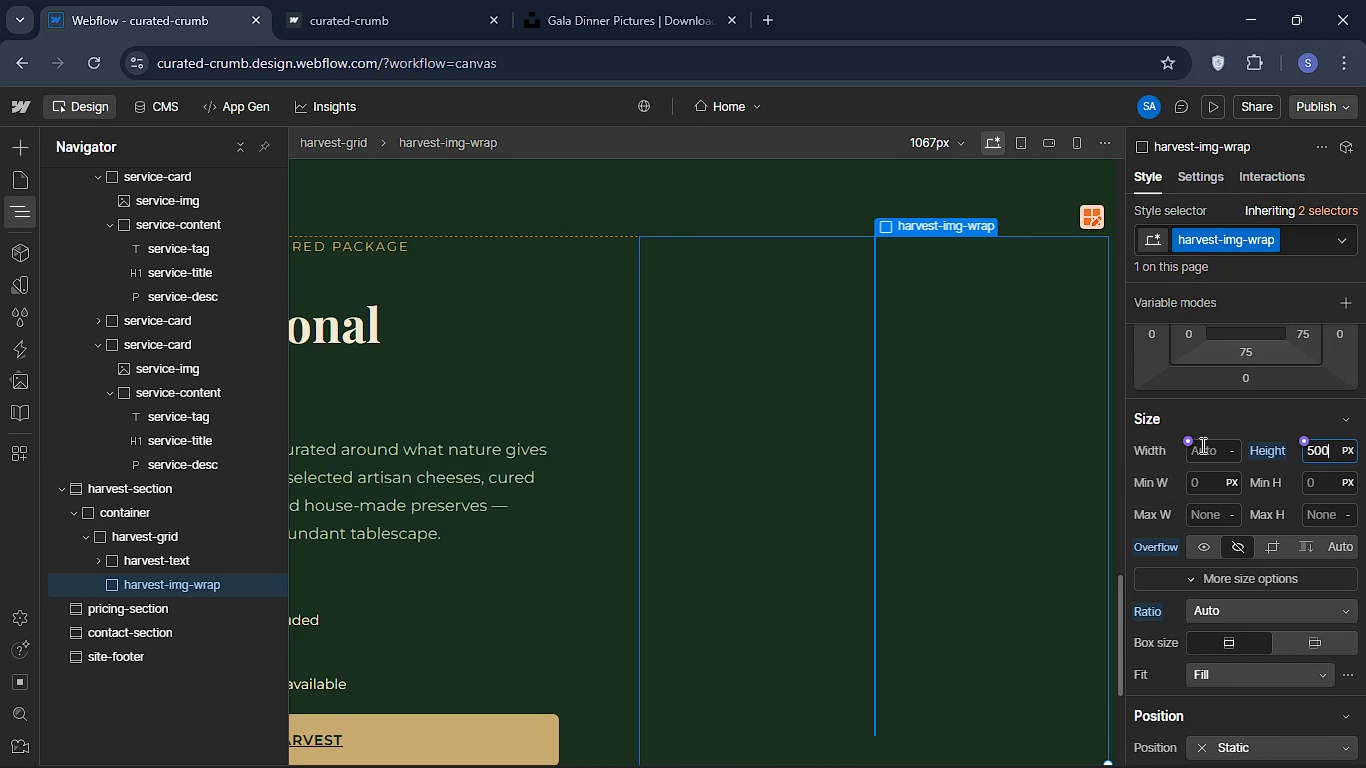 
wait(14.73)
 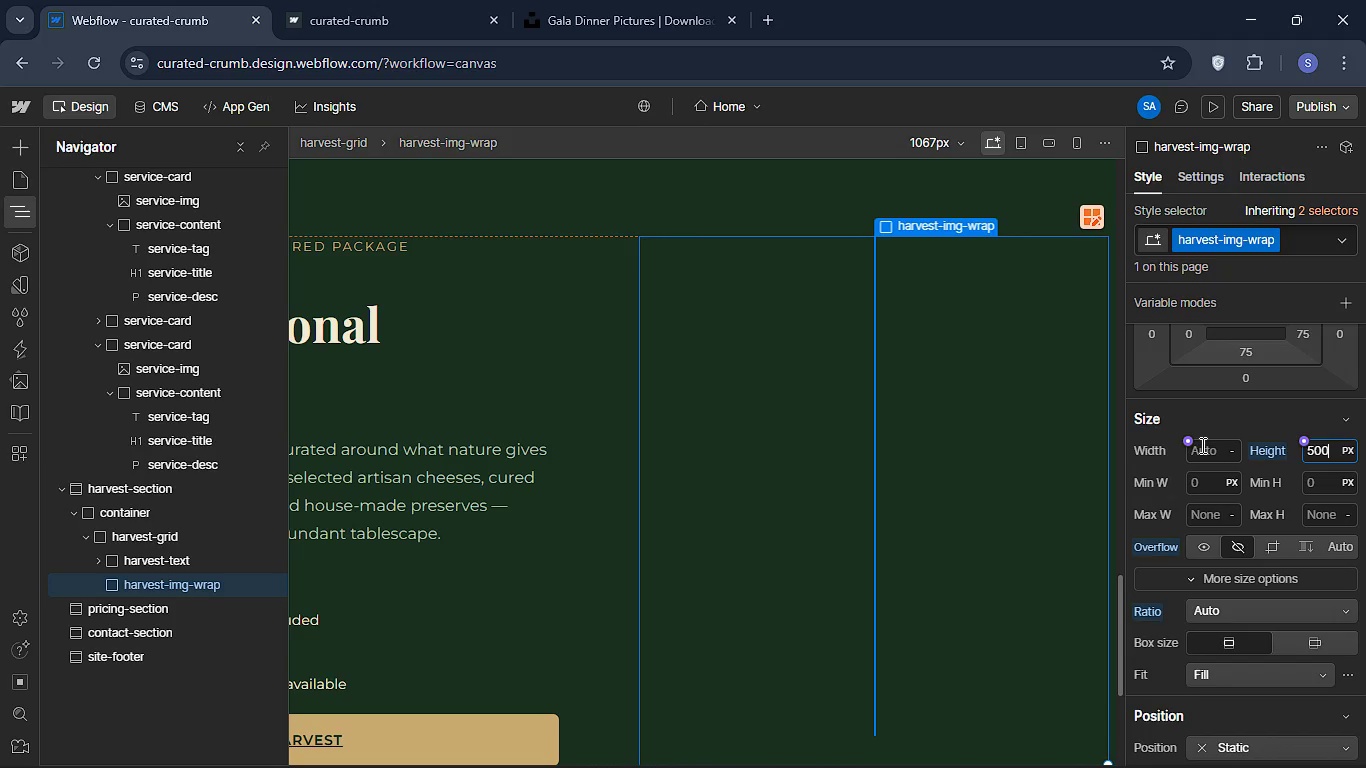 
left_click([21, 150])
 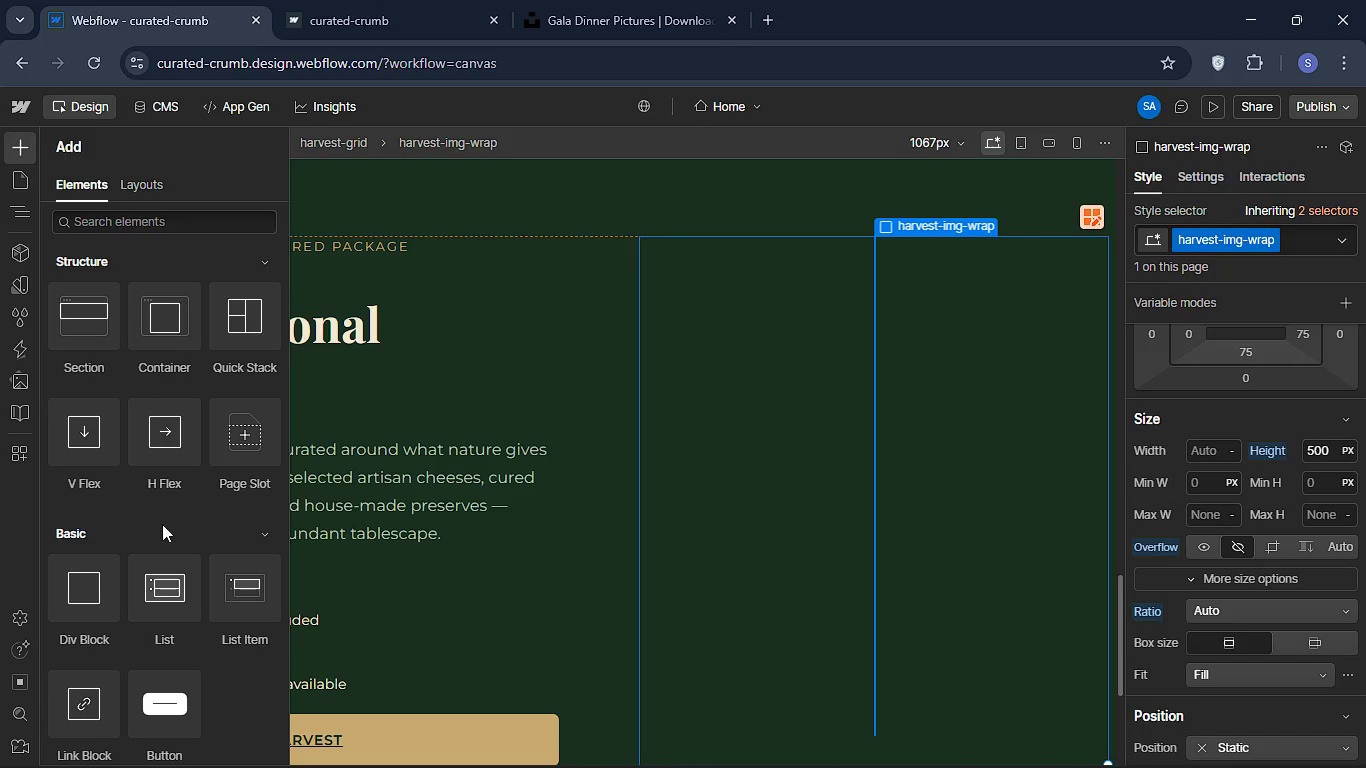 
scroll: coordinate [157, 490], scroll_direction: down, amount: 3.0
 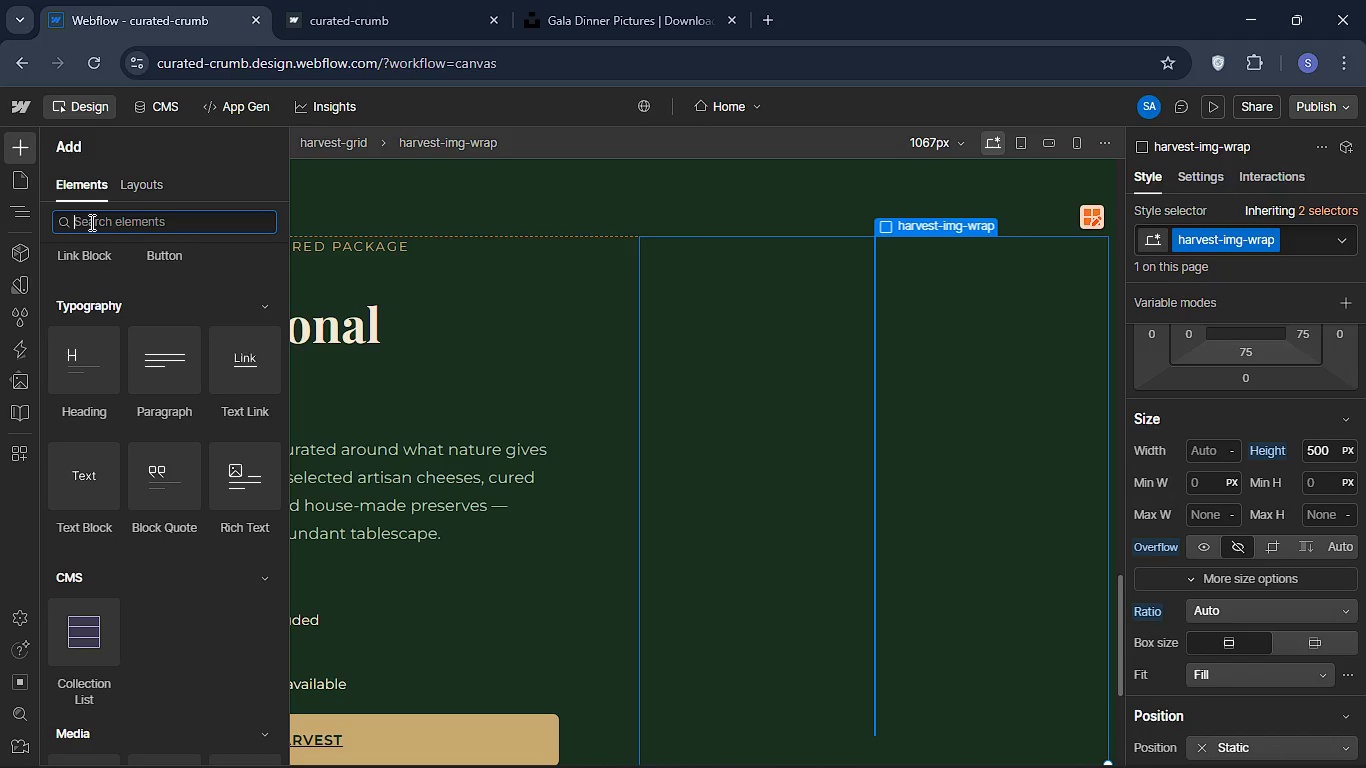 
left_click([90, 222])
 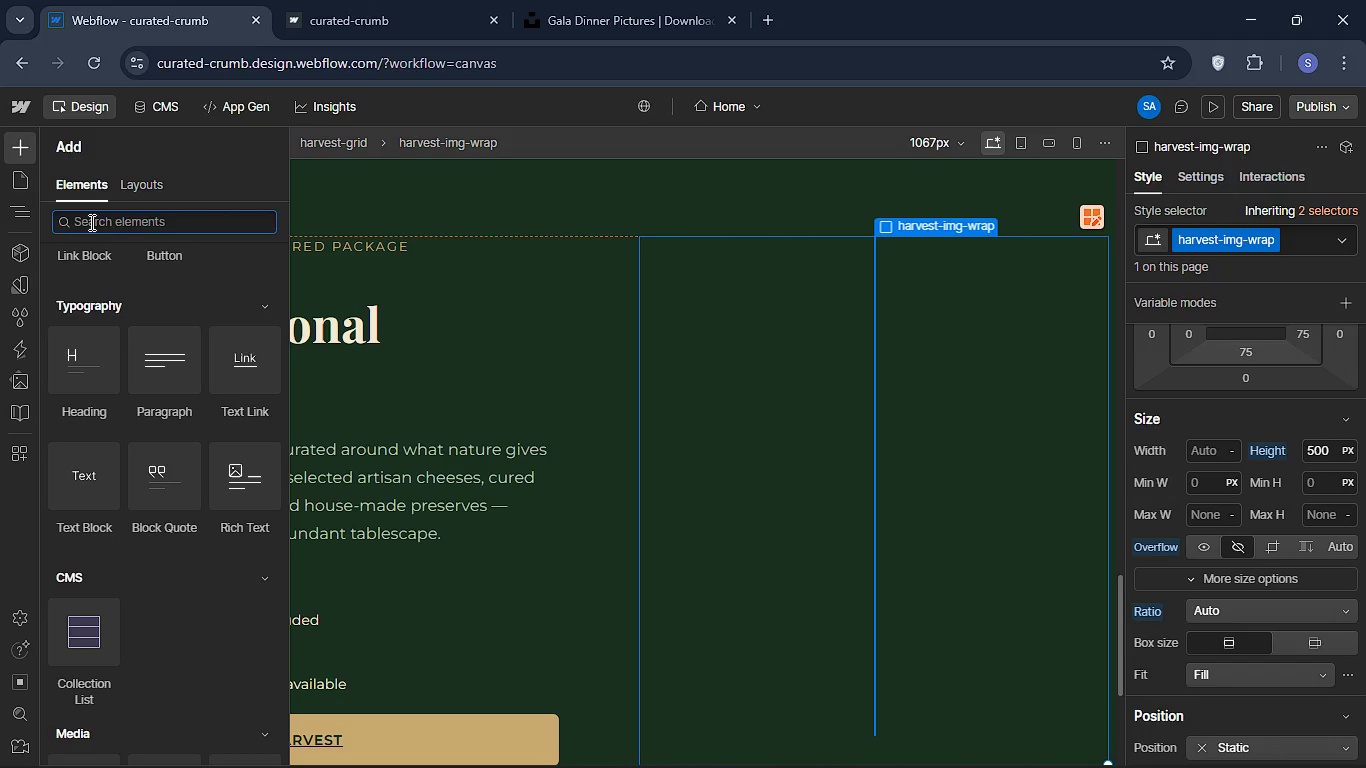 
type(im)
key(Backspace)
type(im)
 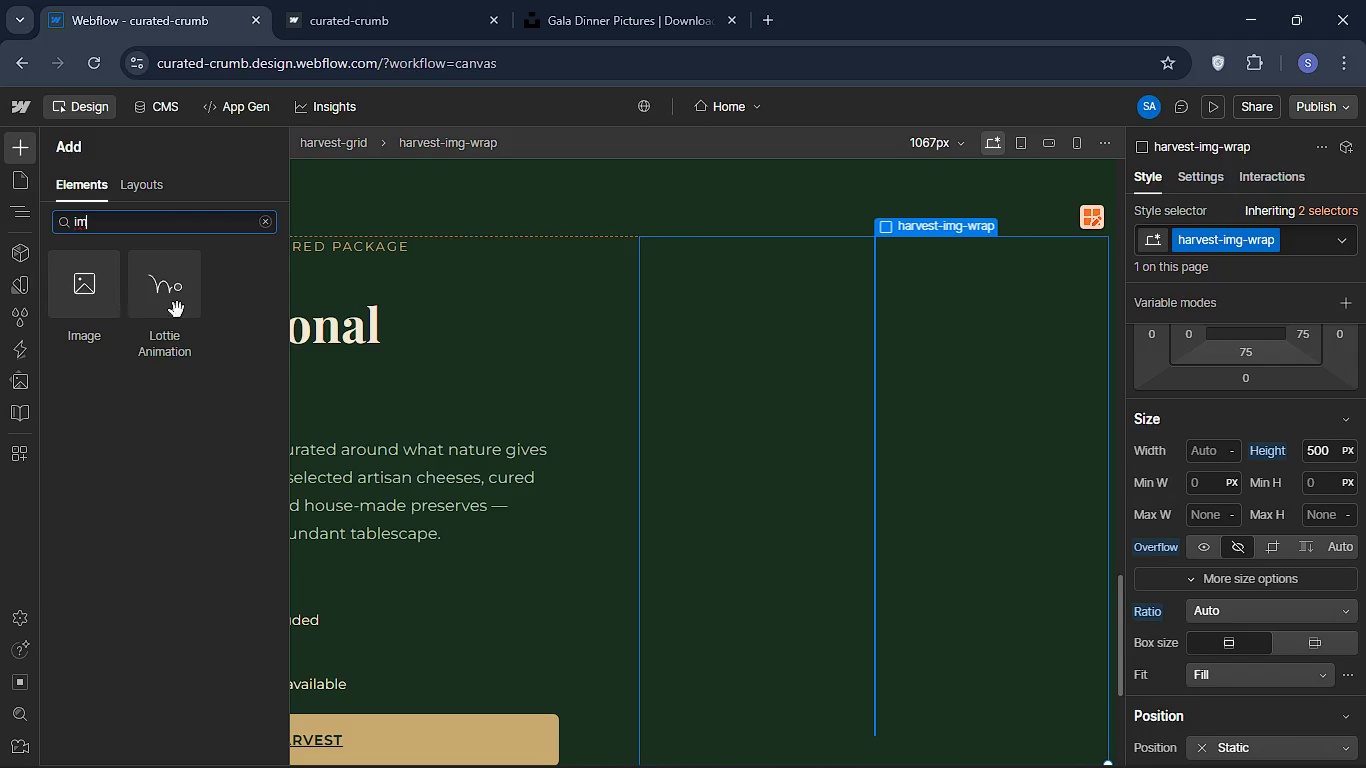 
left_click_drag(start_coordinate=[92, 288], to_coordinate=[853, 475])
 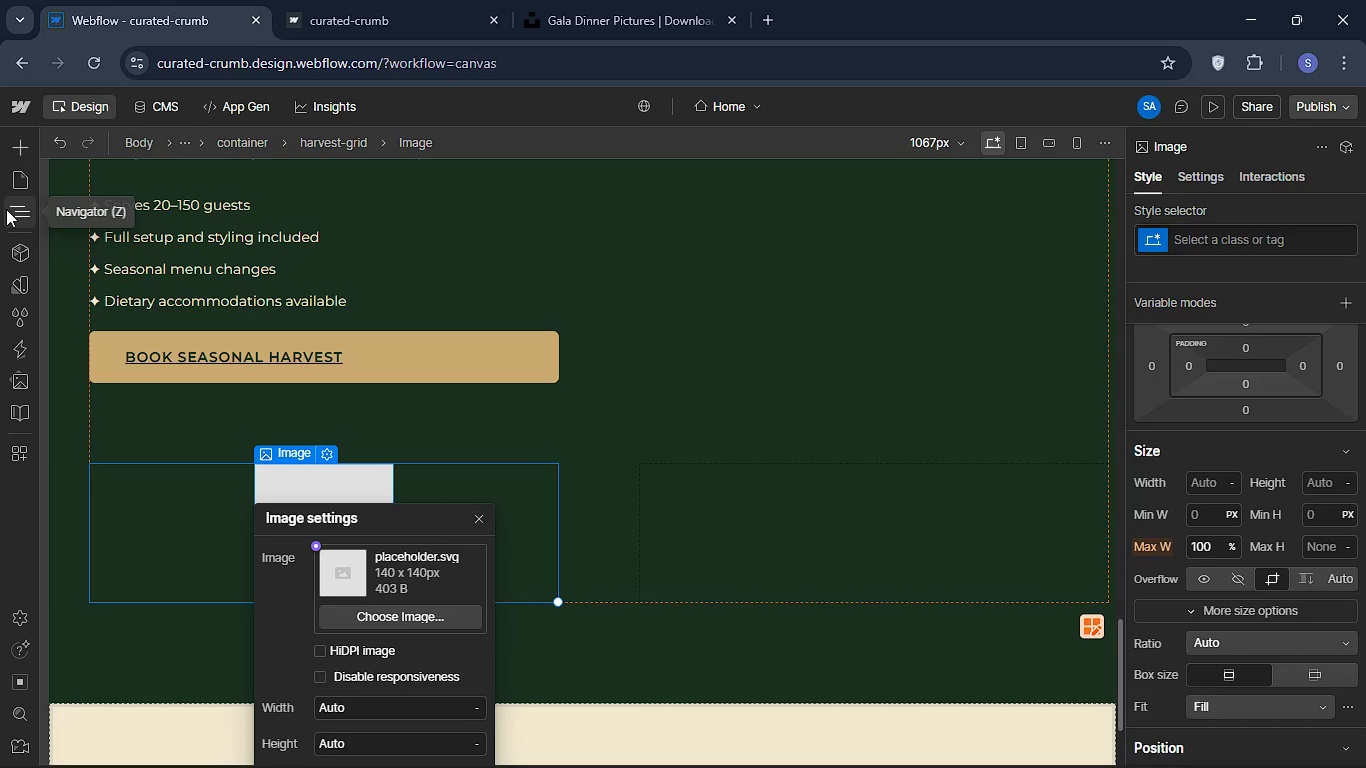 
wait(5.86)
 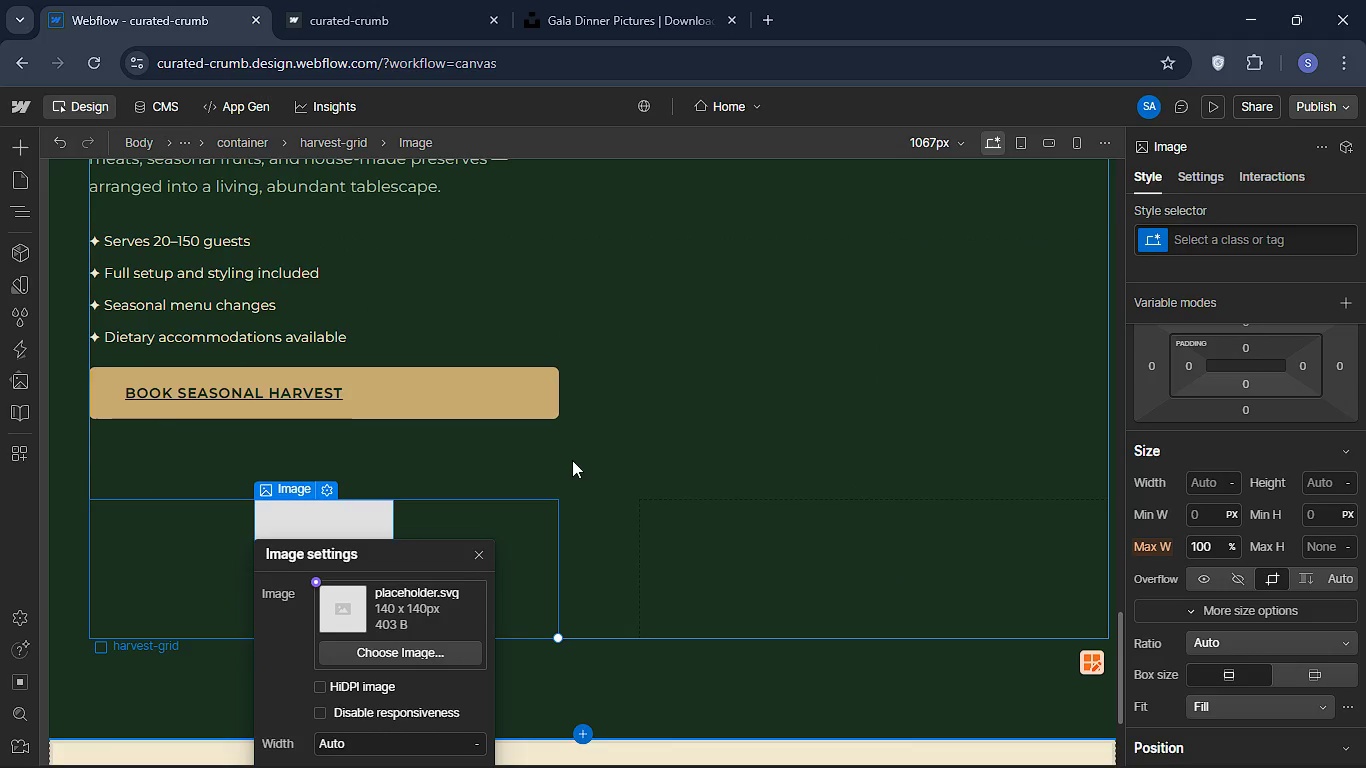 
left_click([6, 209])
 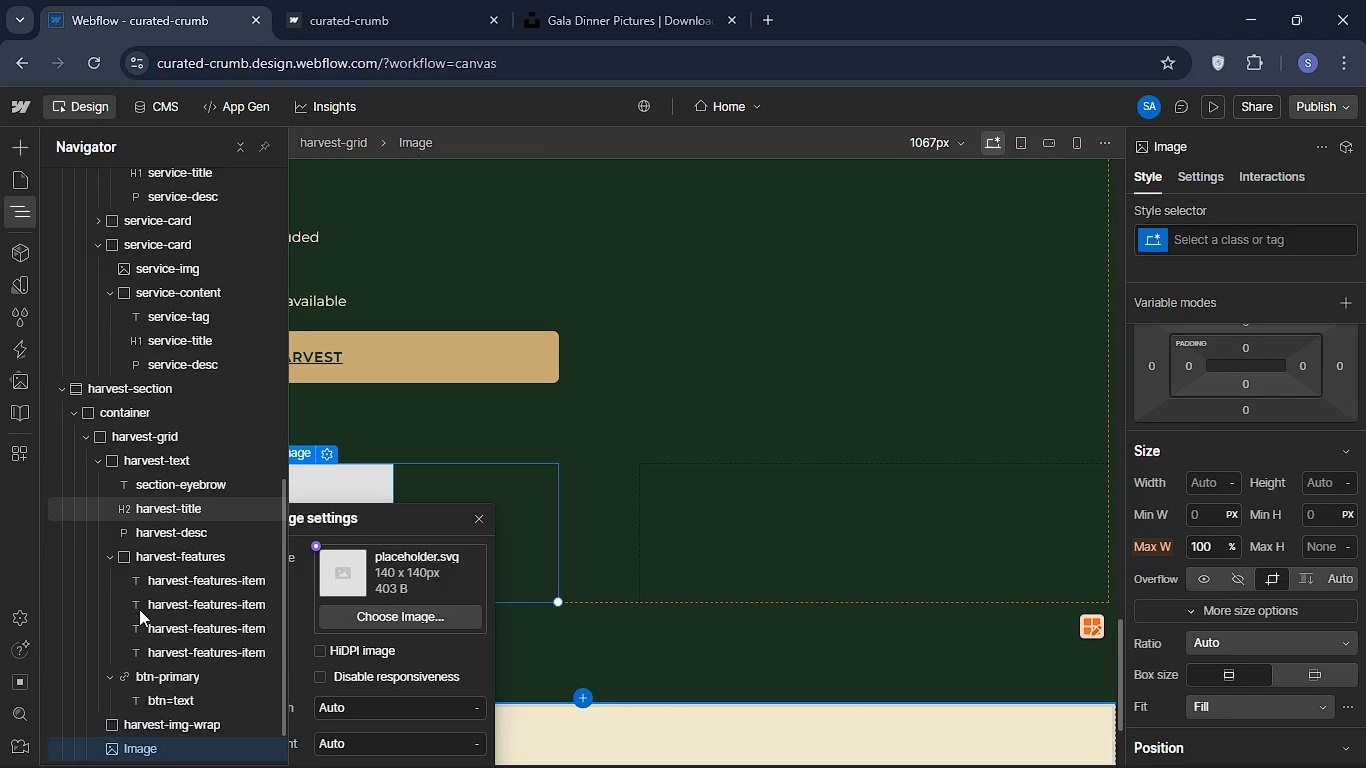 
scroll: coordinate [139, 609], scroll_direction: down, amount: 2.0
 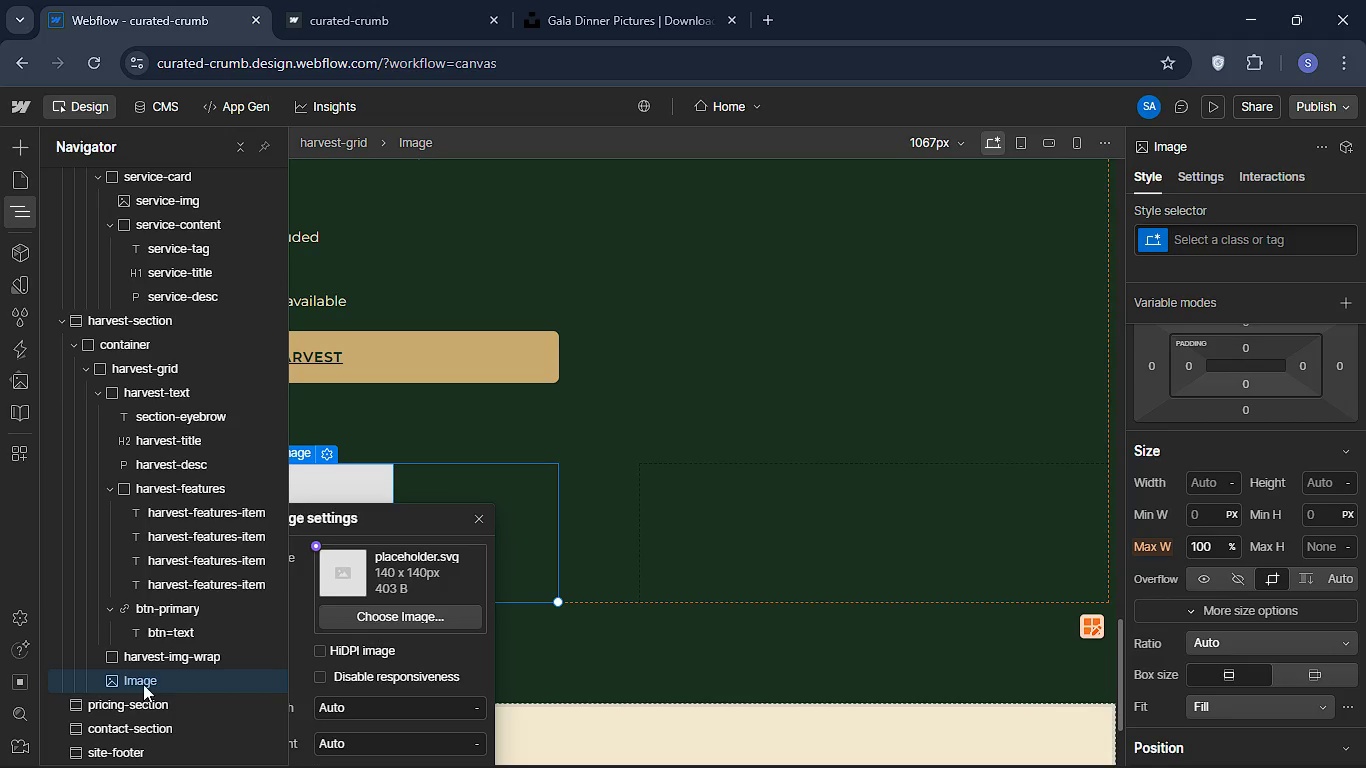 
left_click_drag(start_coordinate=[143, 685], to_coordinate=[199, 661])
 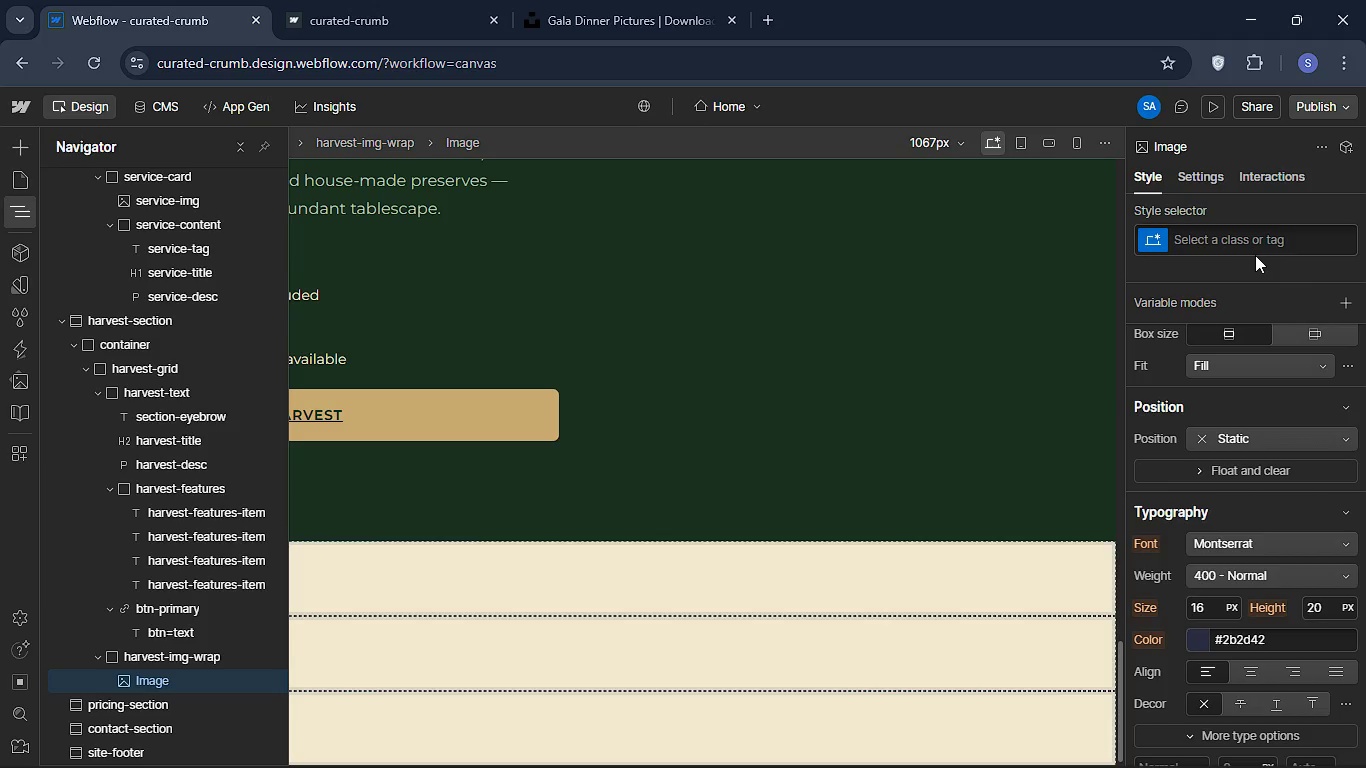 
wait(5.09)
 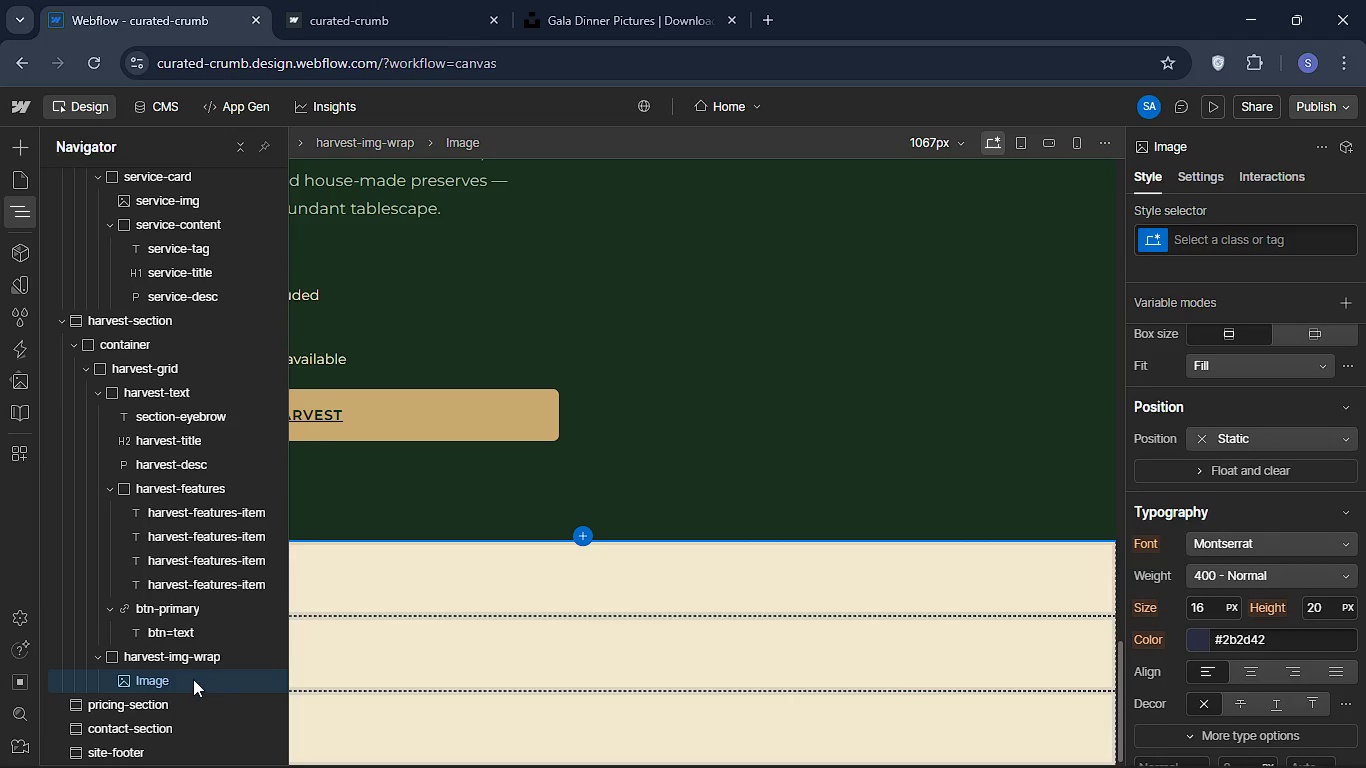 
left_click([1250, 245])
 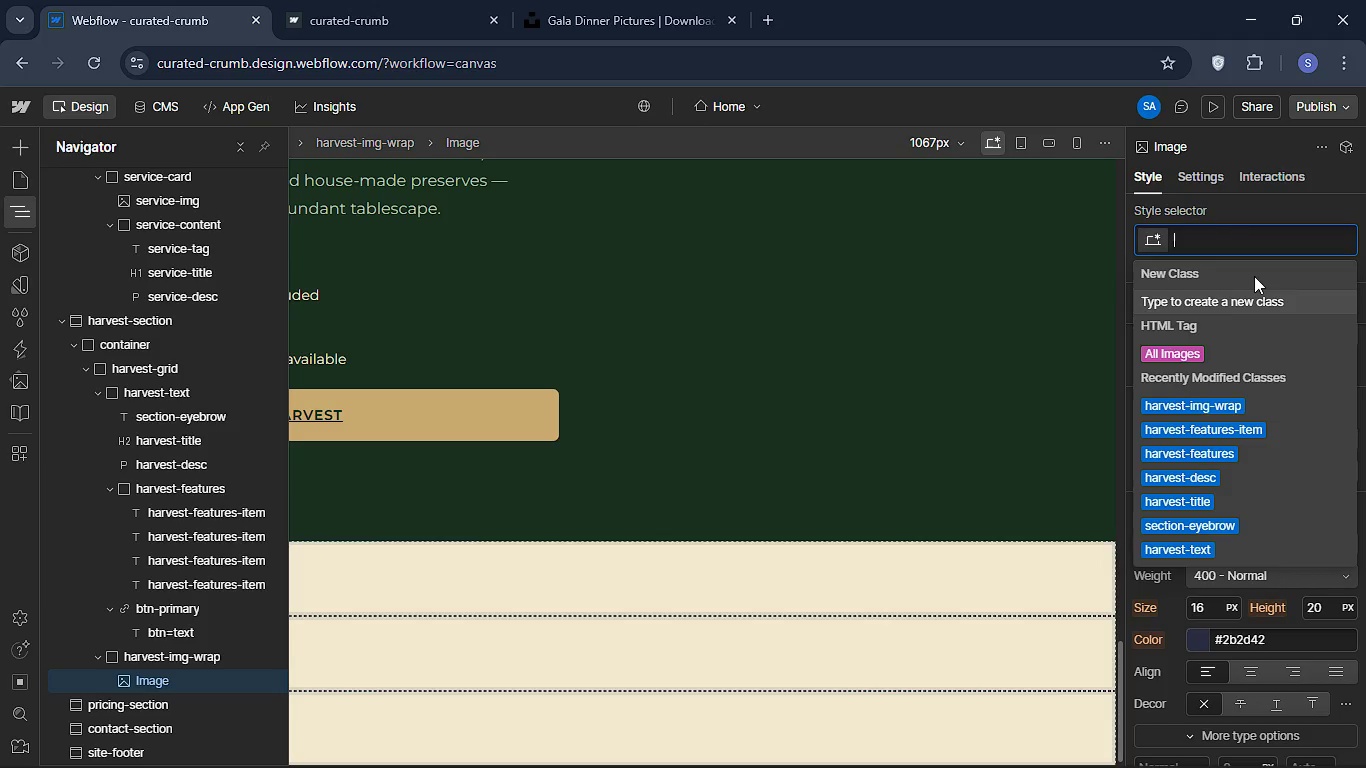 
type(harvest-img)
 